 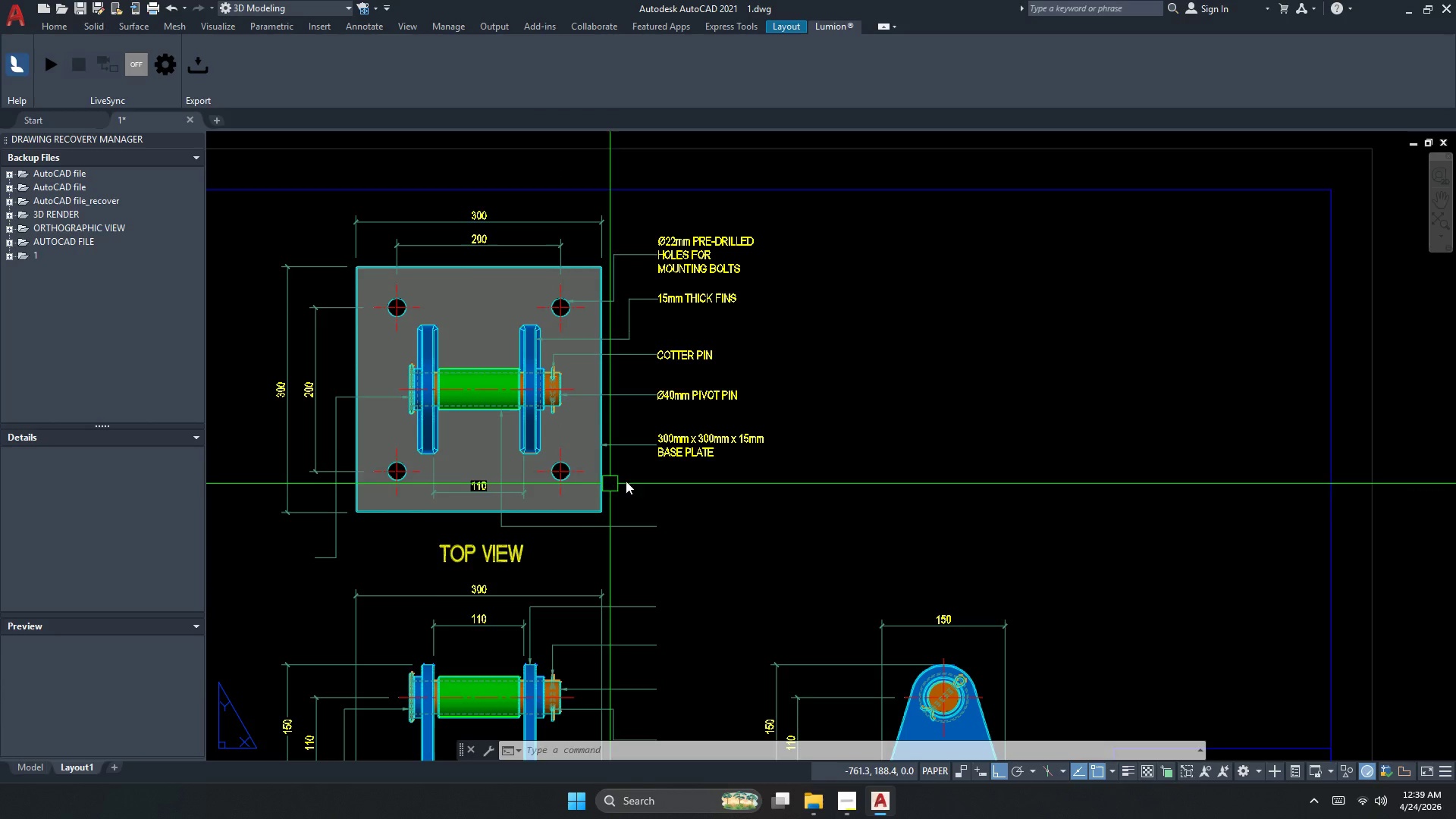 
key(Control+V)
 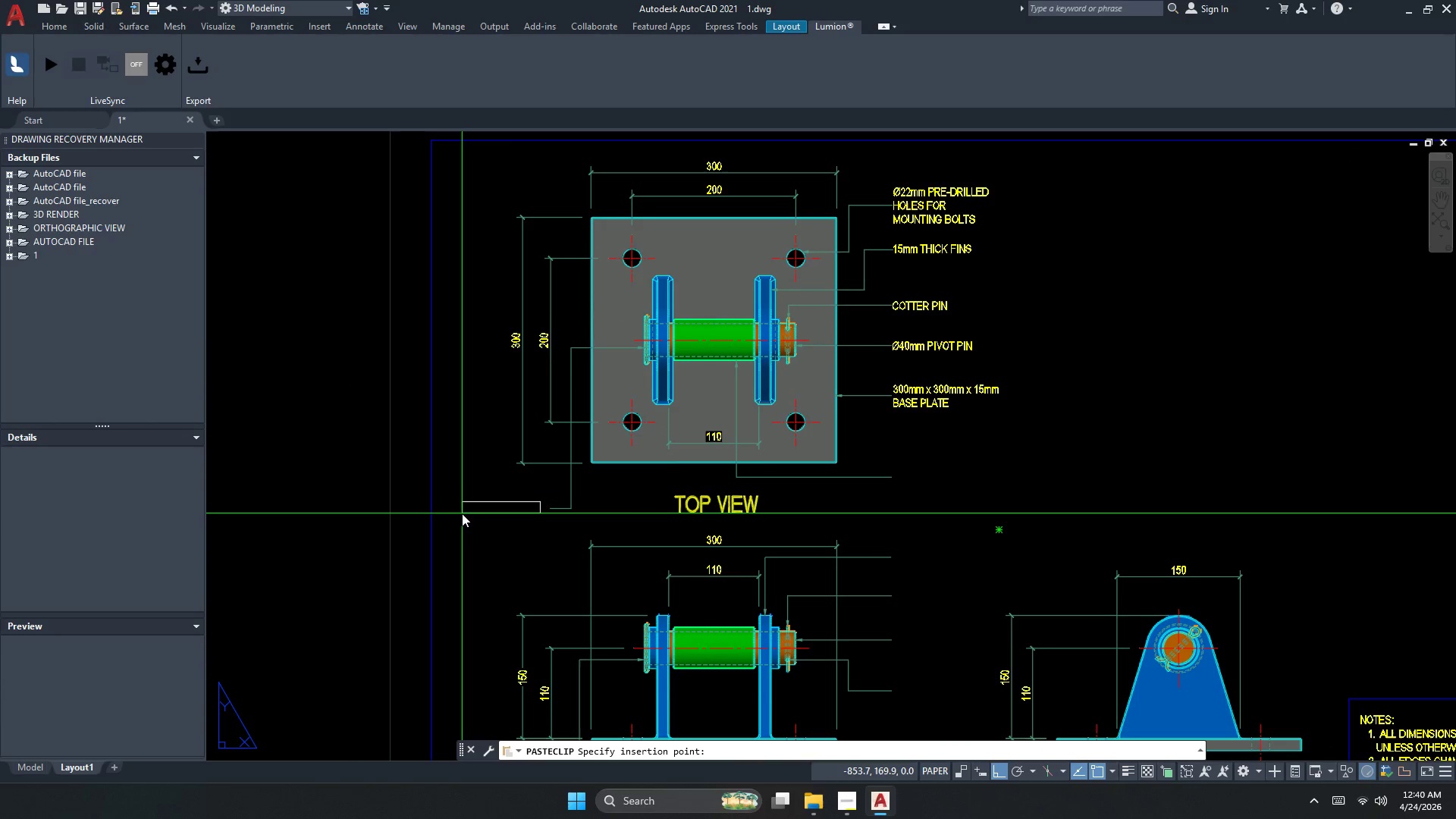 
key(Escape)
type(ma)
 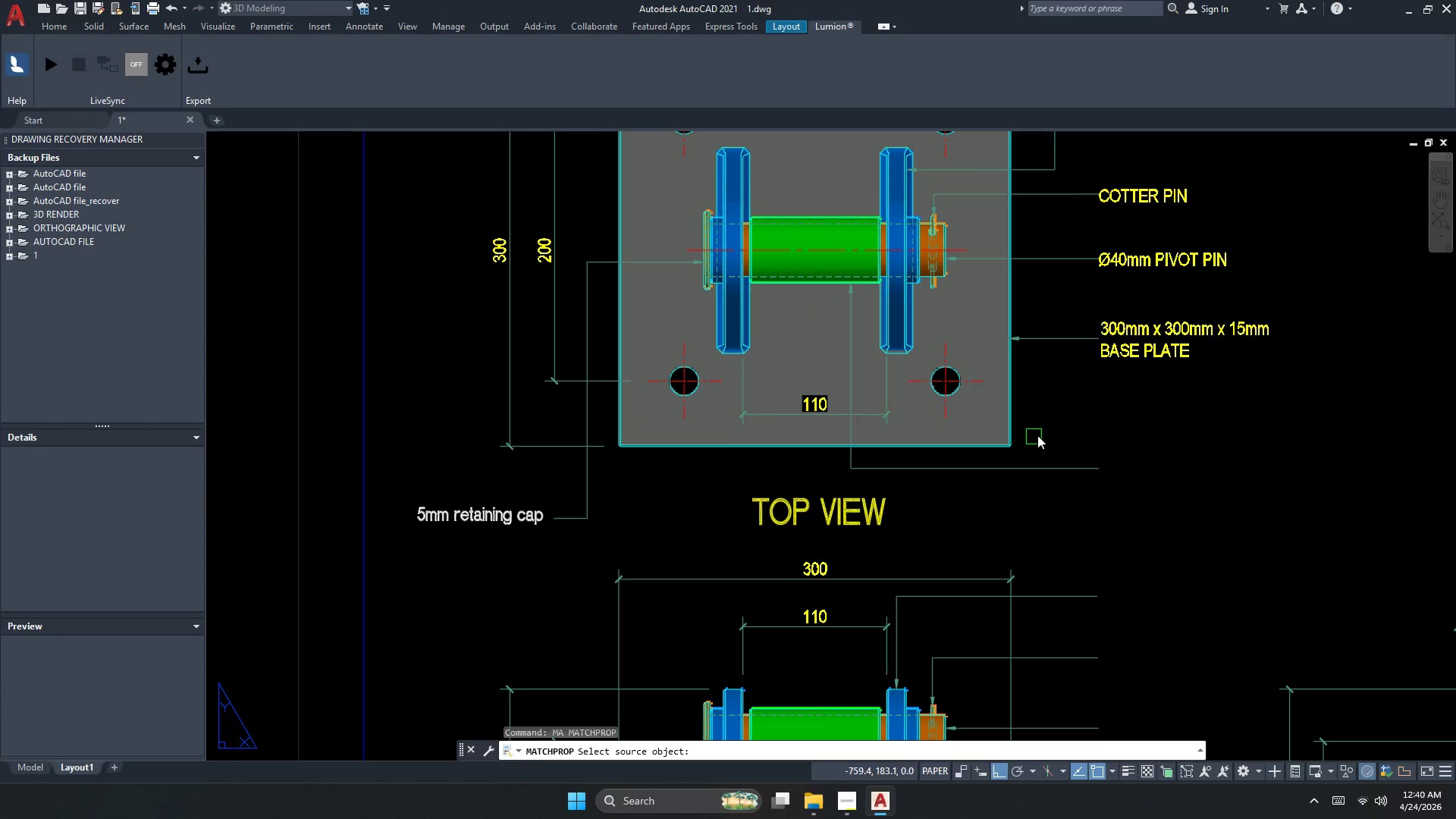 
scroll: coordinate [615, 491], scroll_direction: up, amount: 2.0
 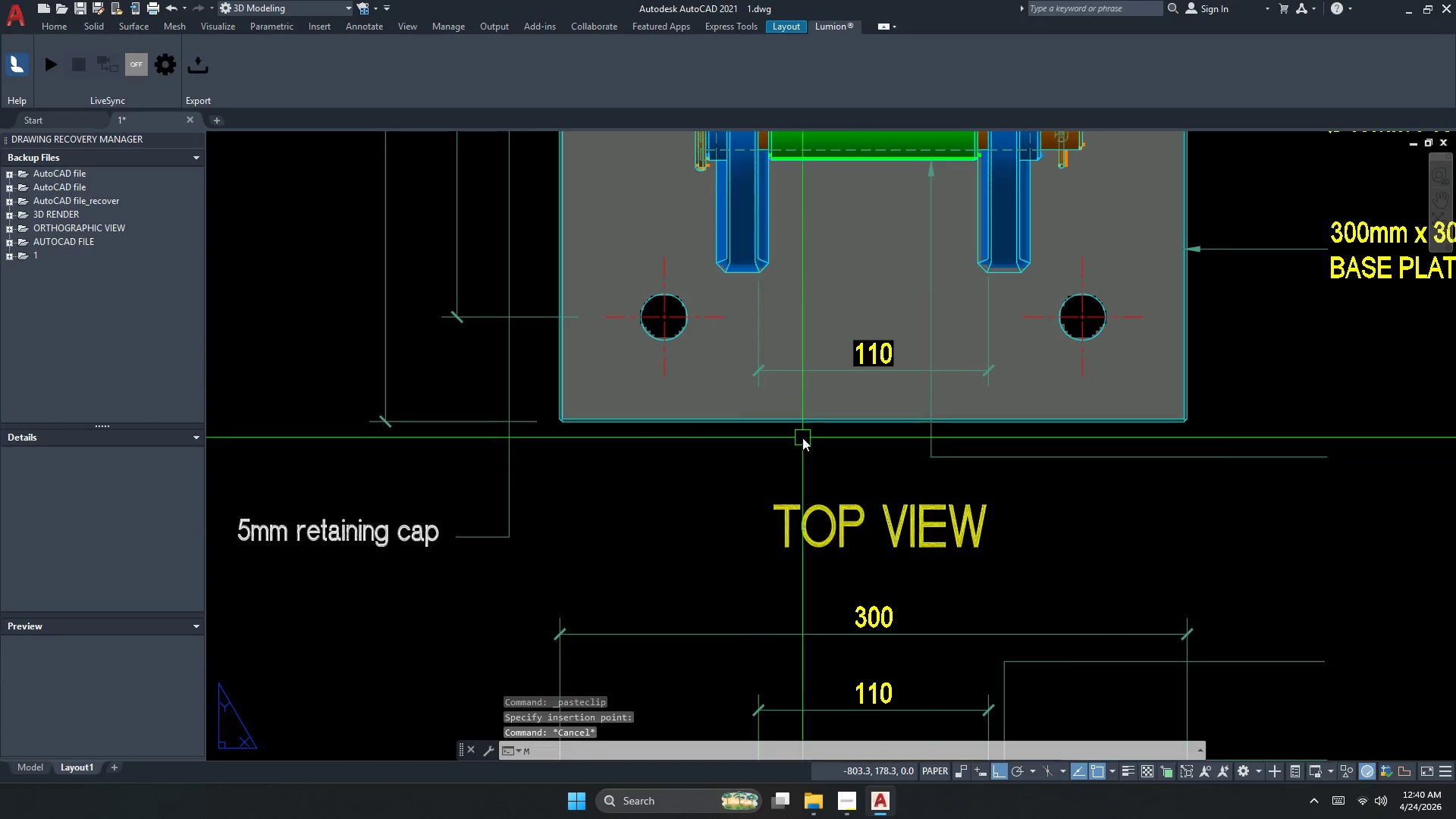 
key(Space)
 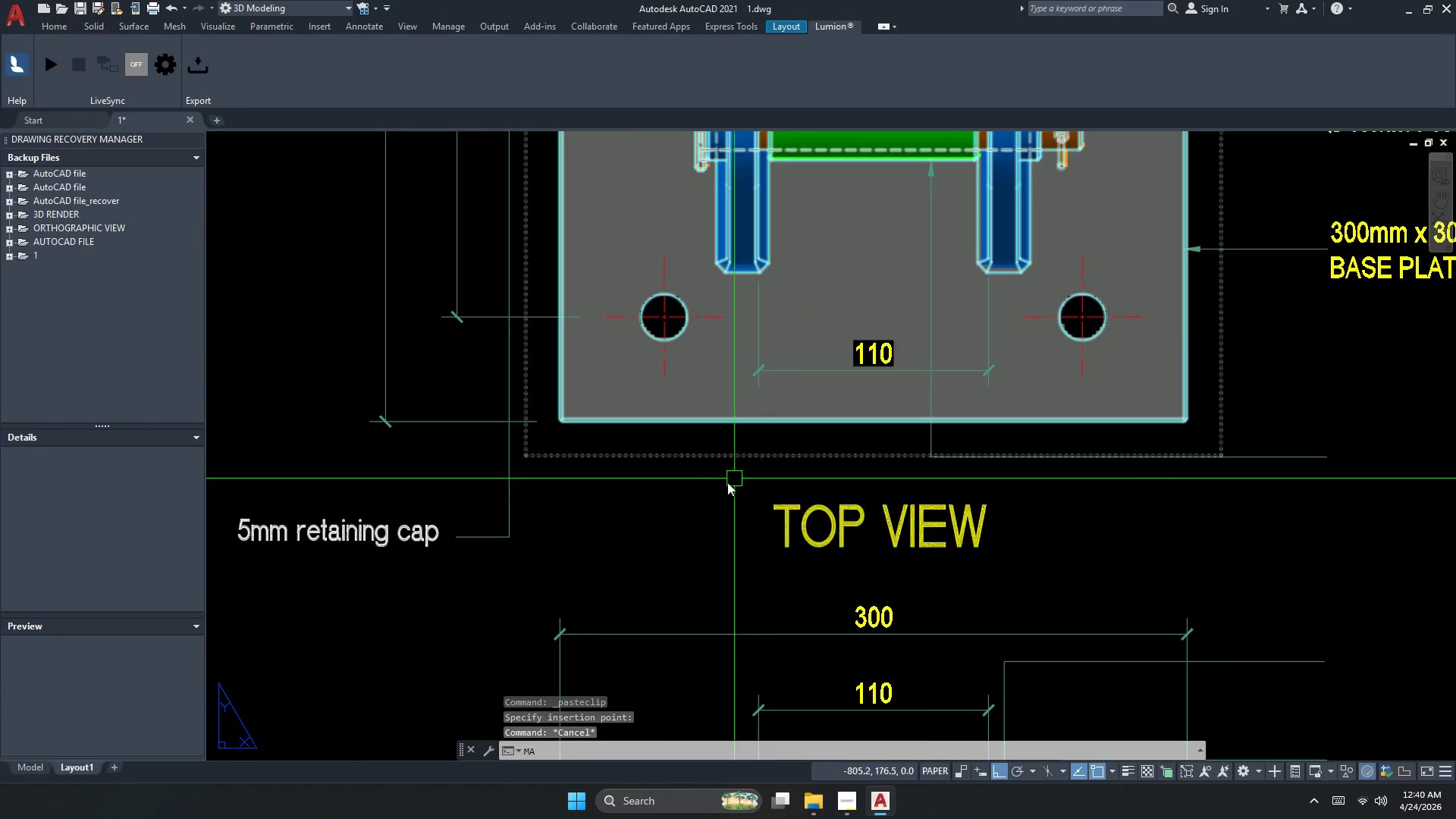 
scroll: coordinate [717, 488], scroll_direction: down, amount: 1.0
 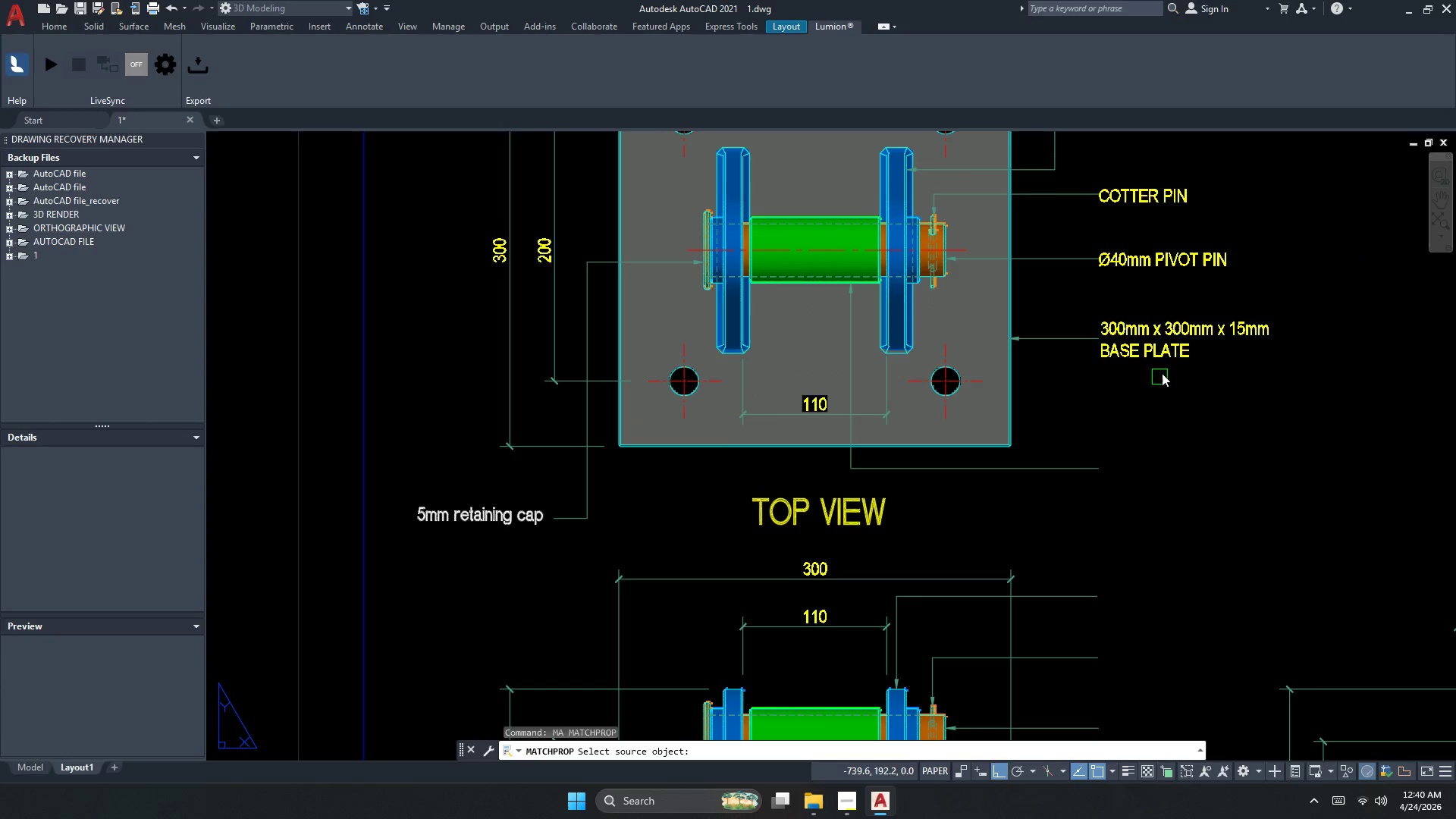 
left_click([1169, 353])
 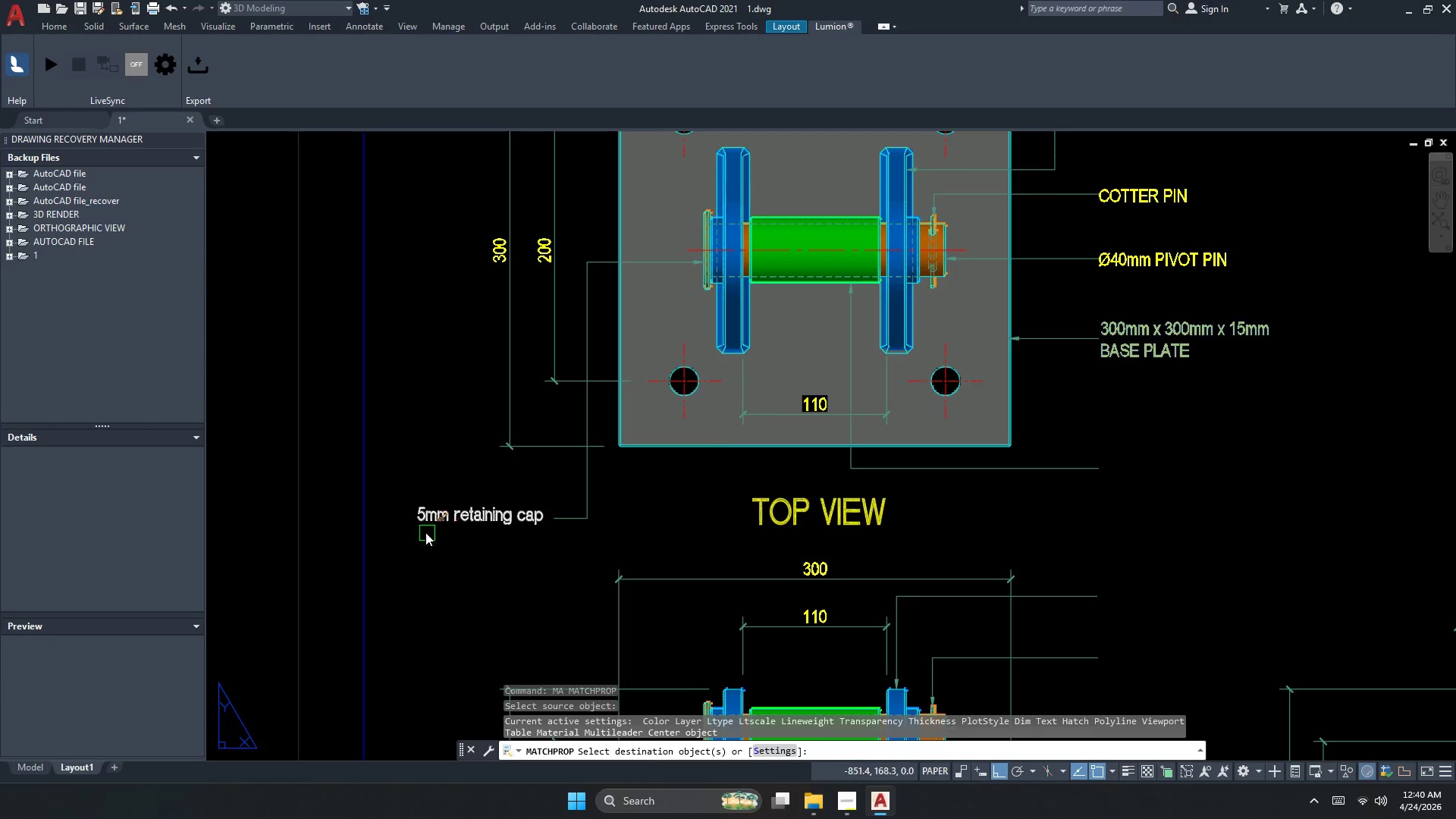 
left_click([441, 509])
 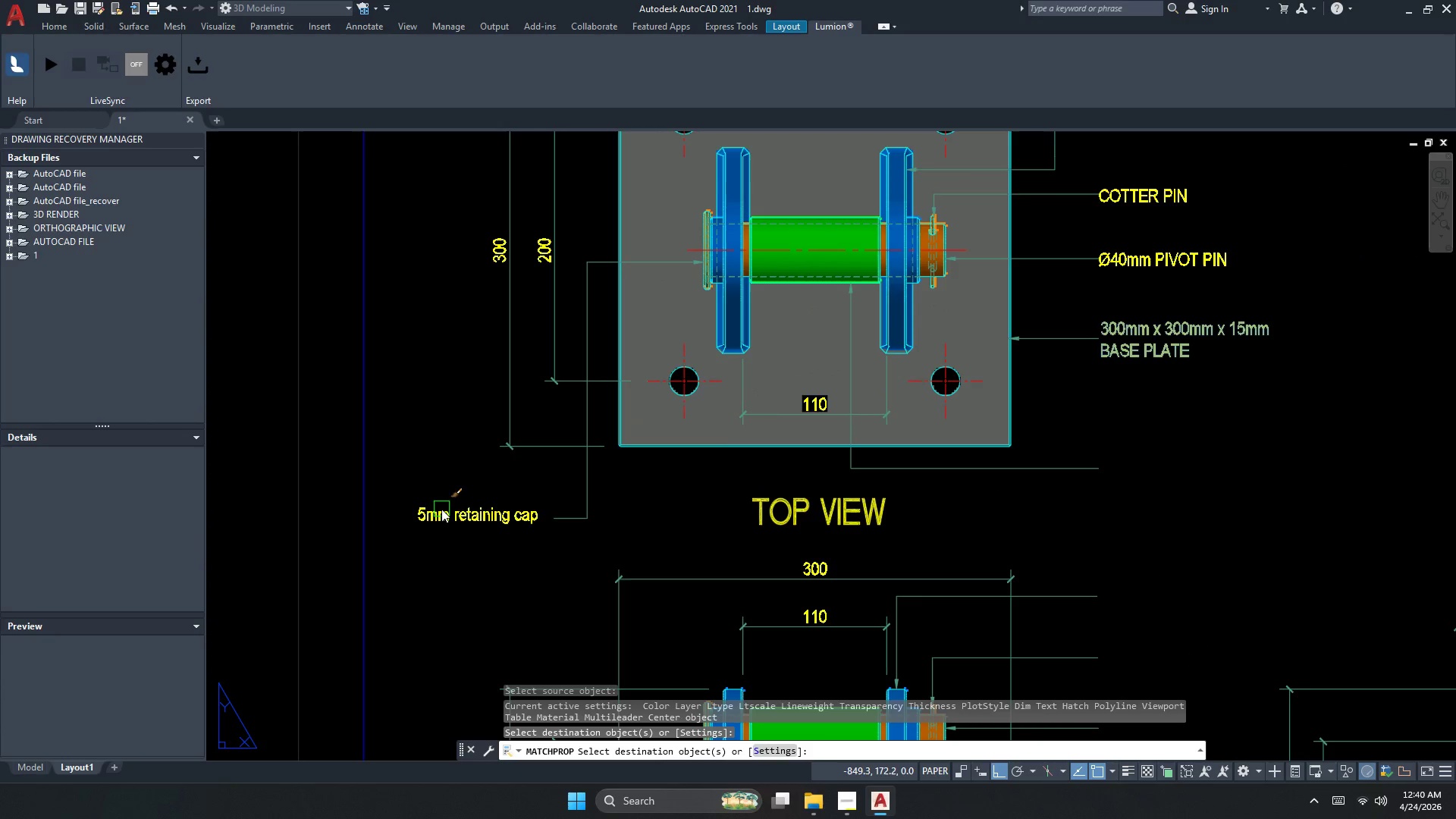 
key(Escape)
 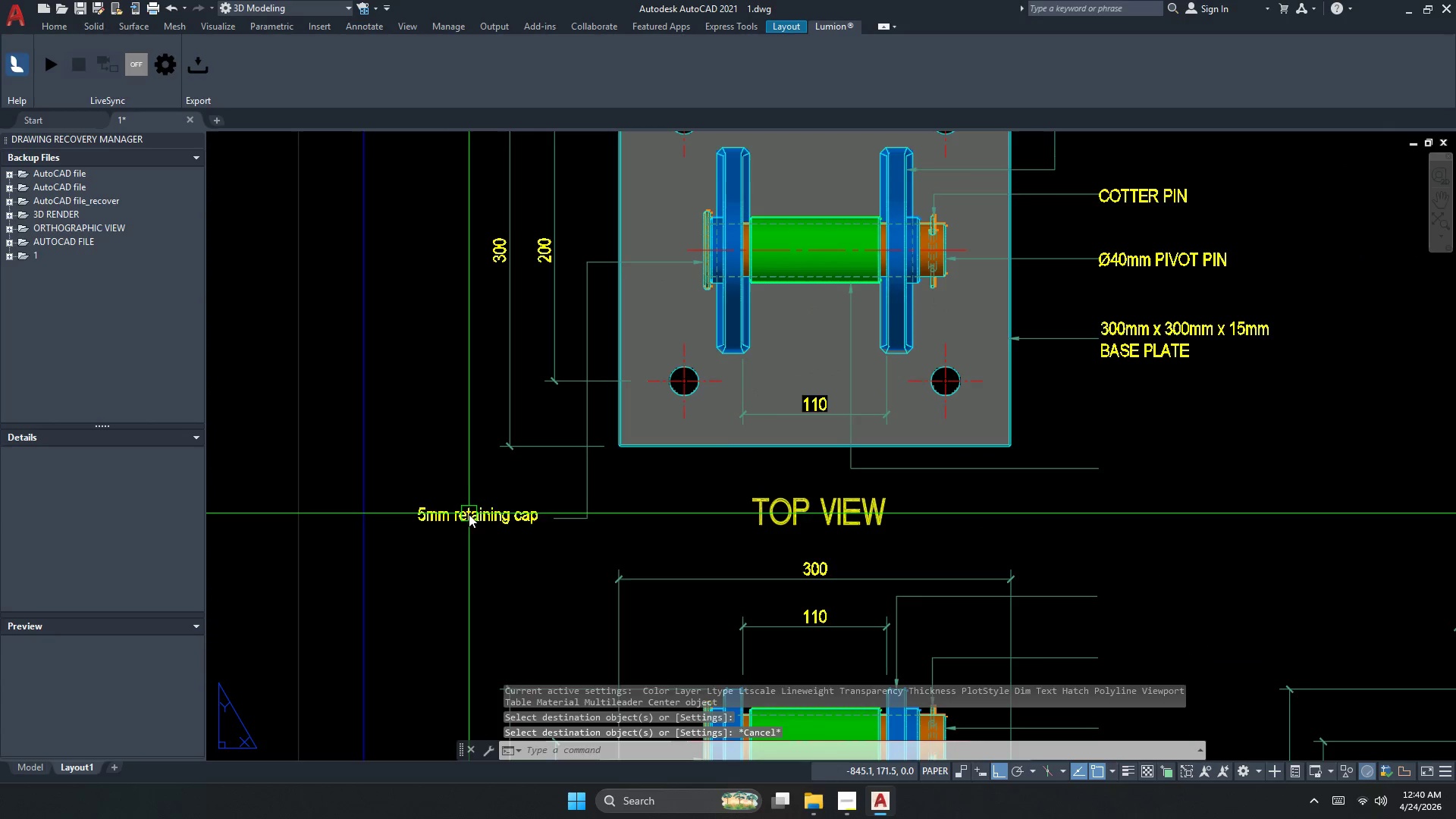 
double_click([469, 515])
 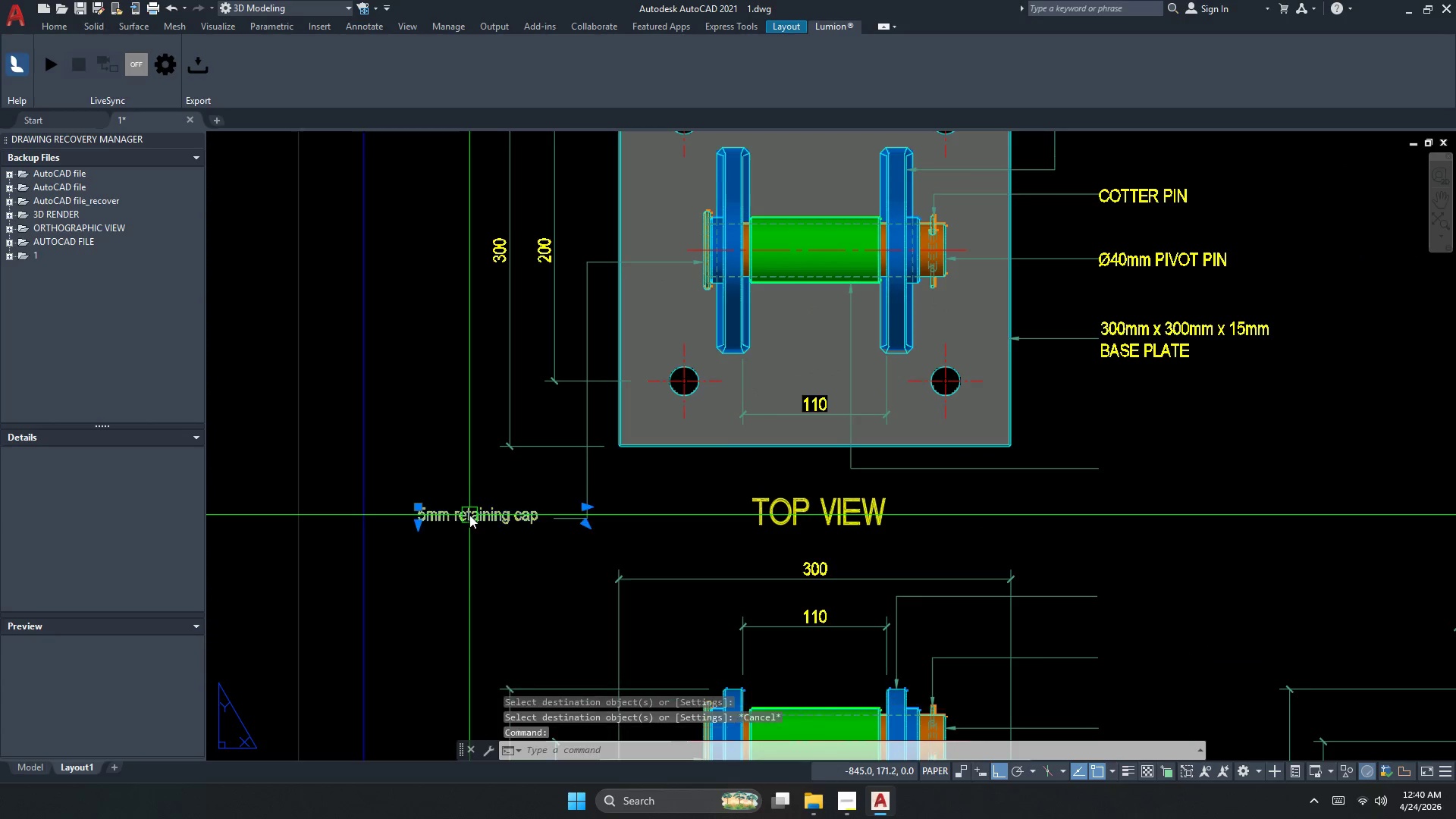 
triple_click([469, 515])
 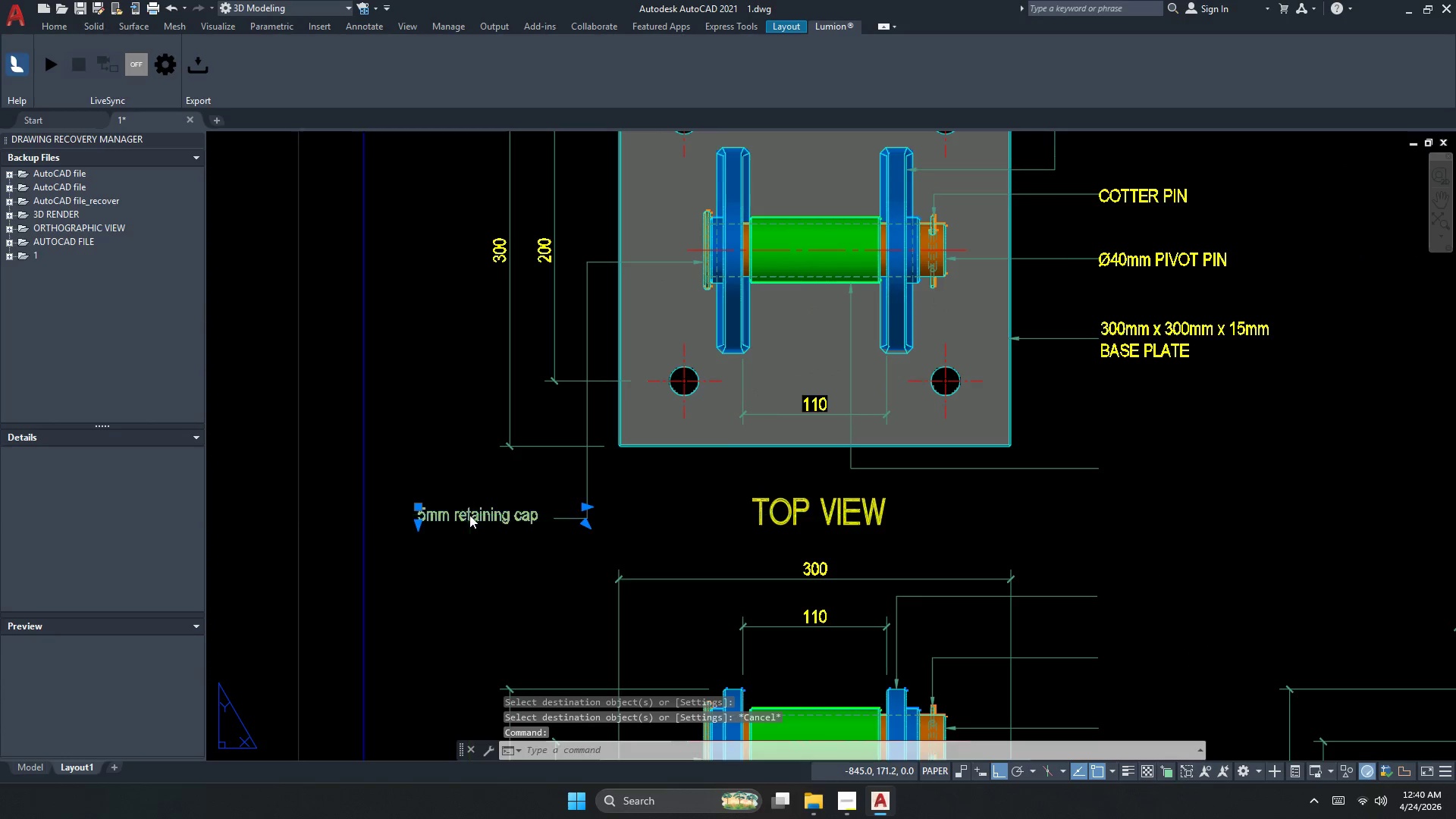 
key(Control+A)
 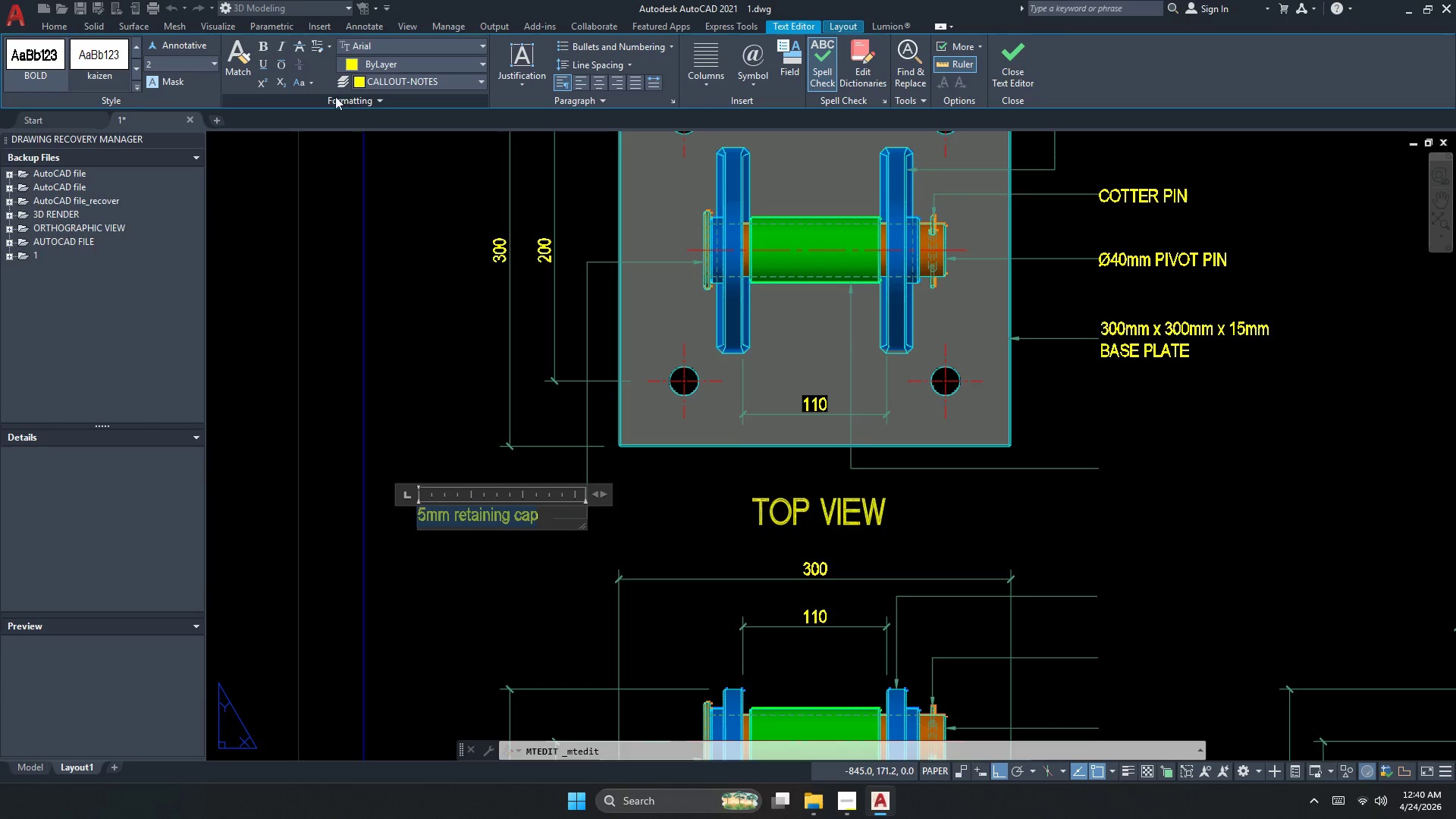 
left_click([299, 82])
 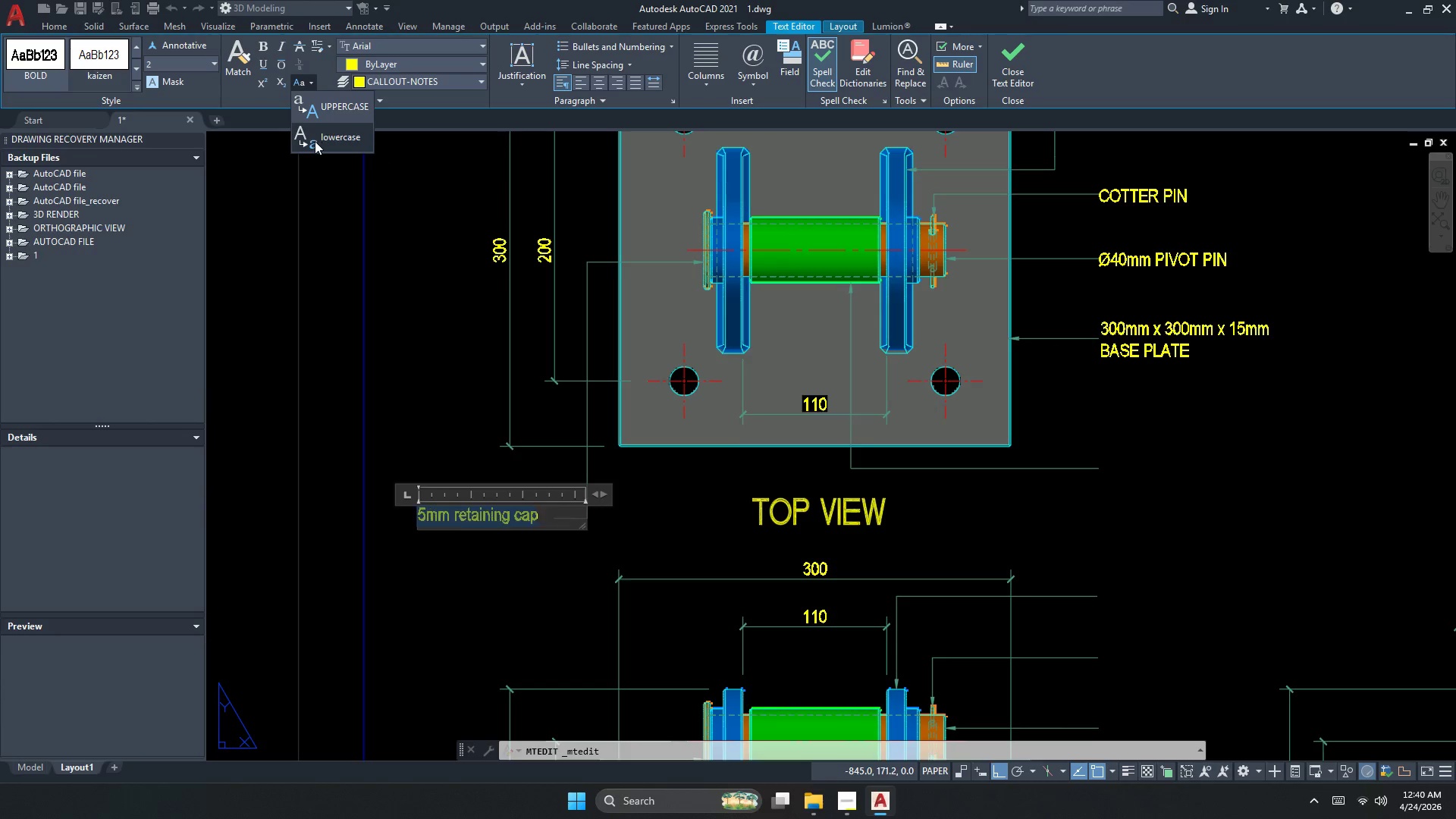 
left_click_drag(start_coordinate=[315, 141], to_coordinate=[334, 109])
 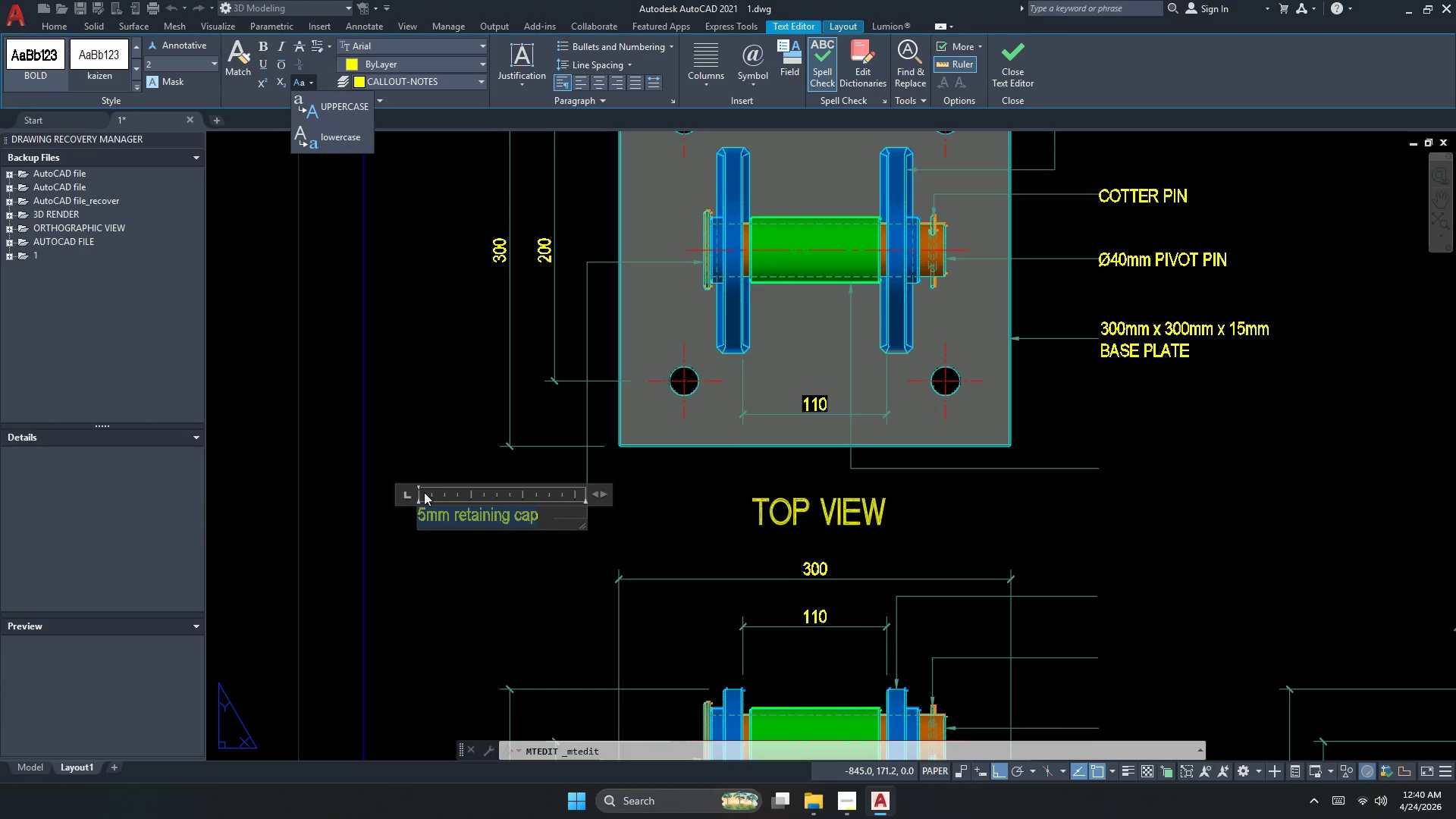 
scroll: coordinate [451, 535], scroll_direction: up, amount: 1.0
 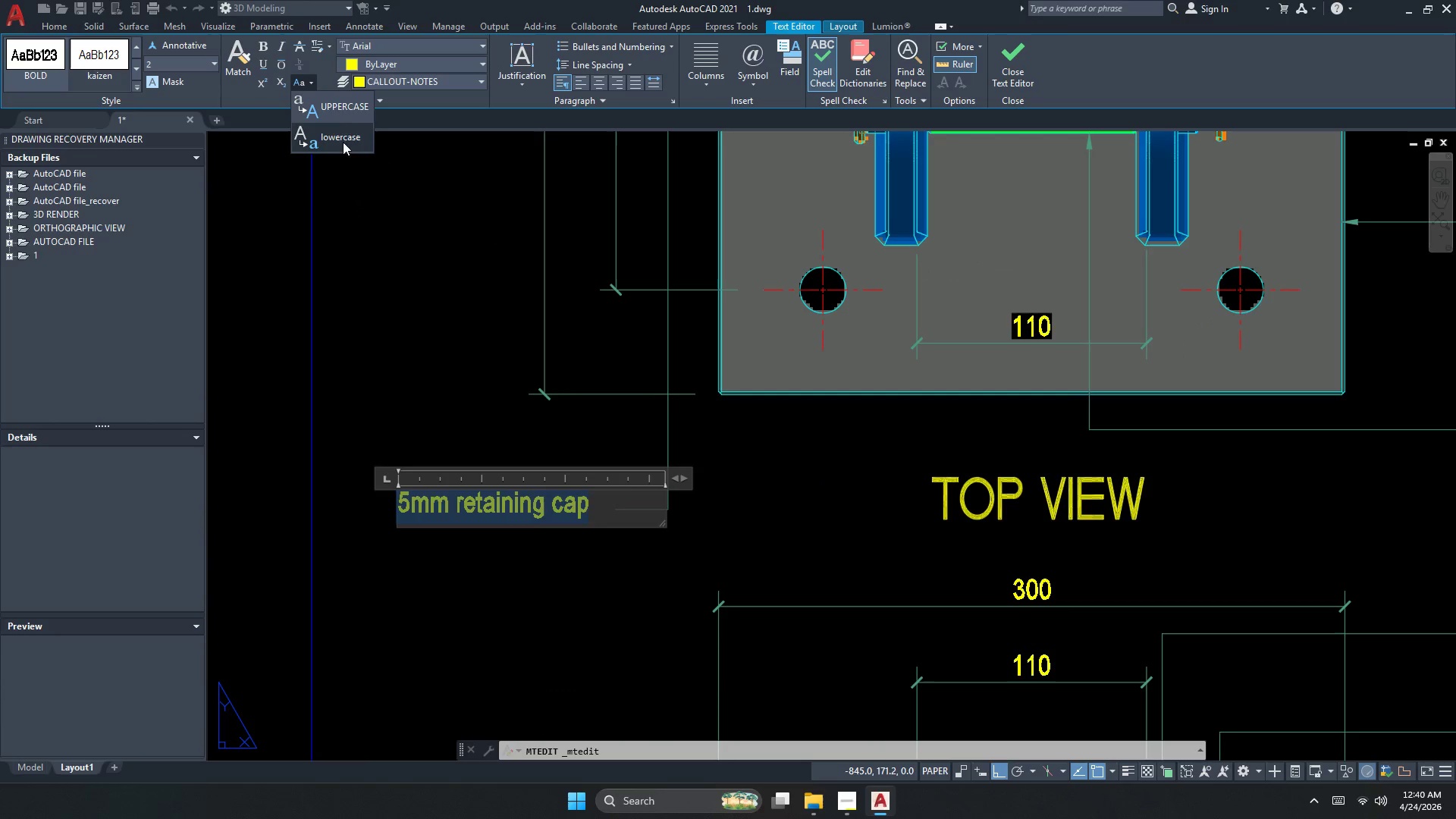 
left_click([334, 109])
 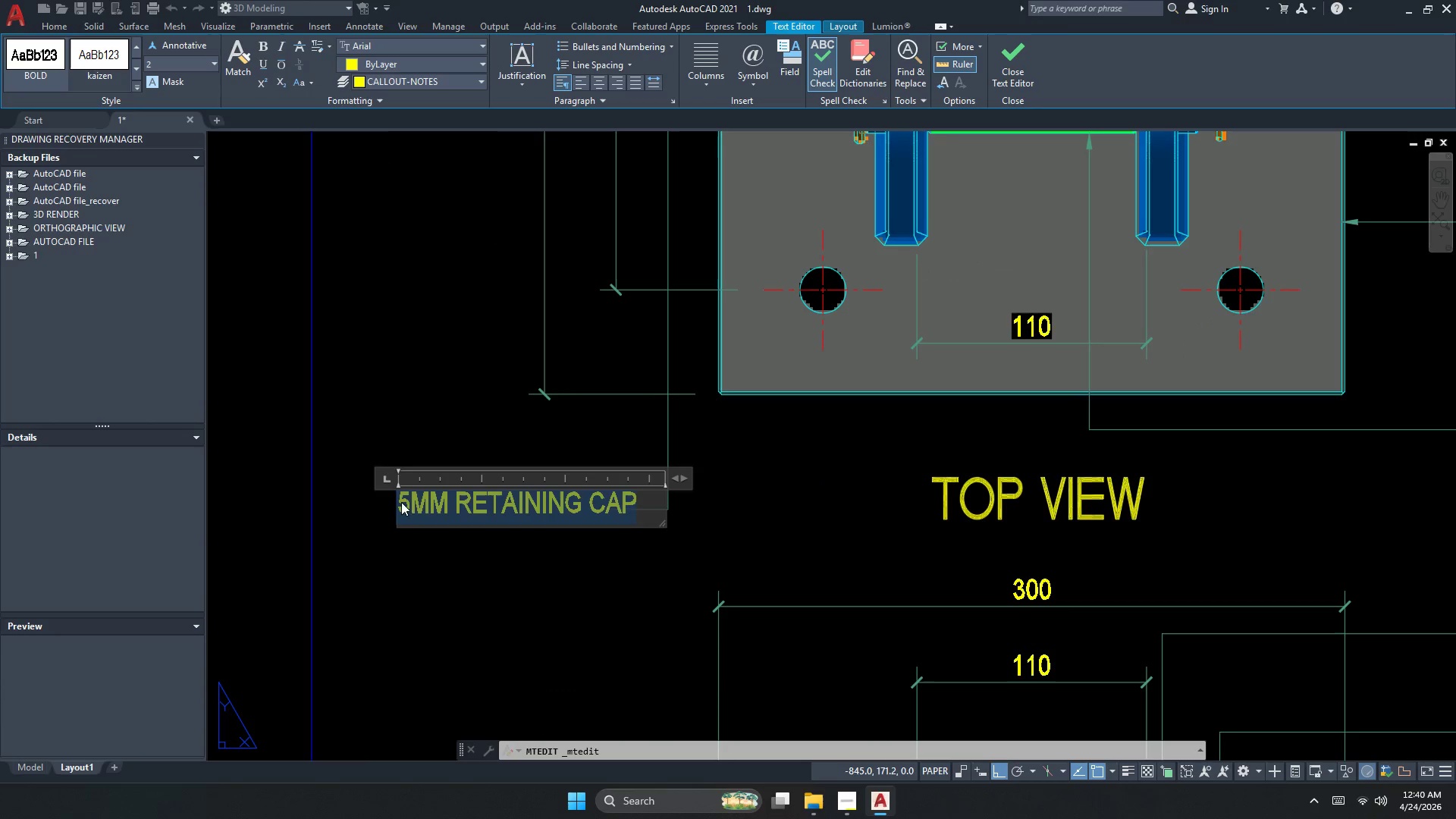 
left_click([427, 510])
 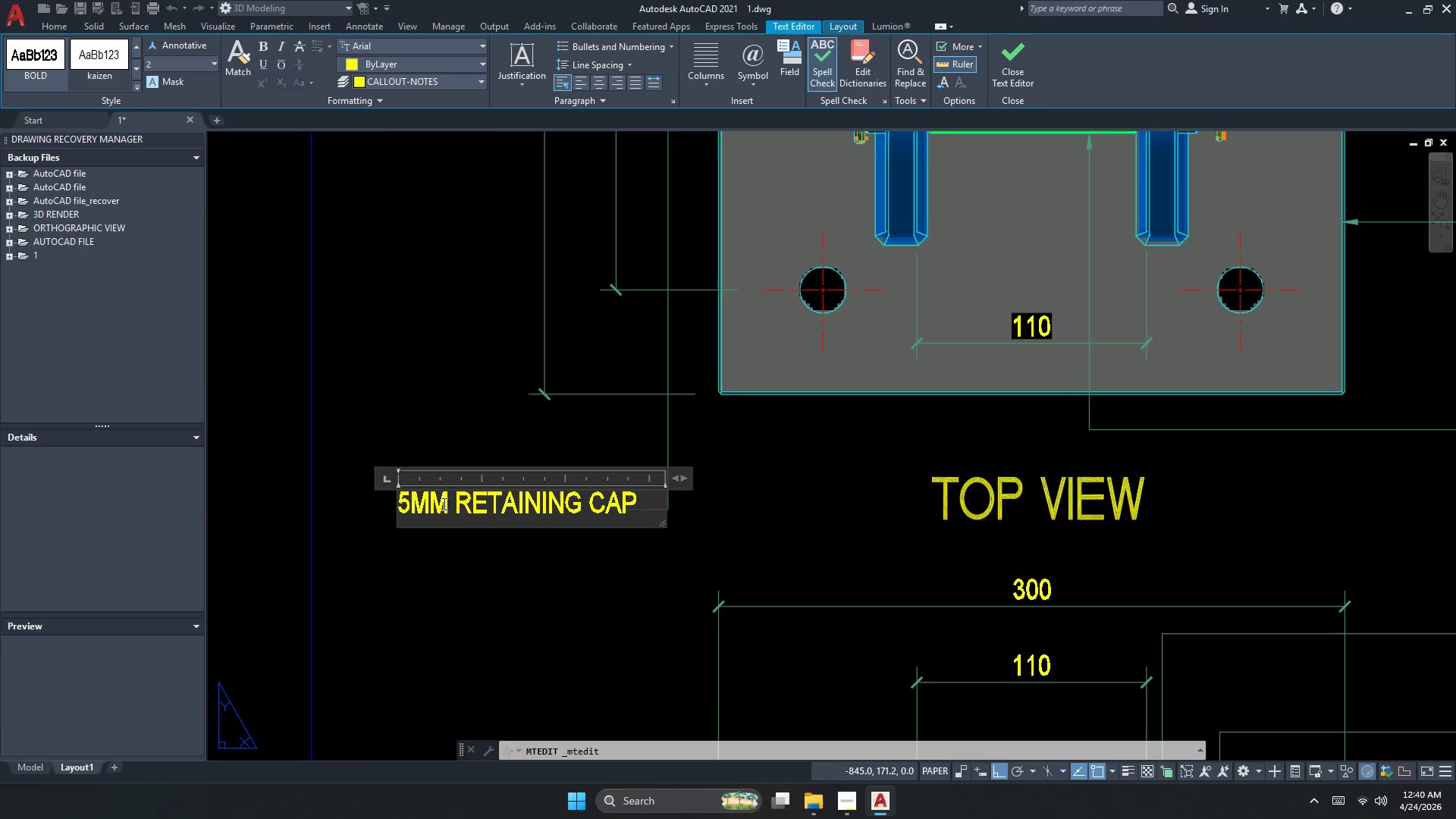 
left_click_drag(start_coordinate=[445, 504], to_coordinate=[413, 503])
 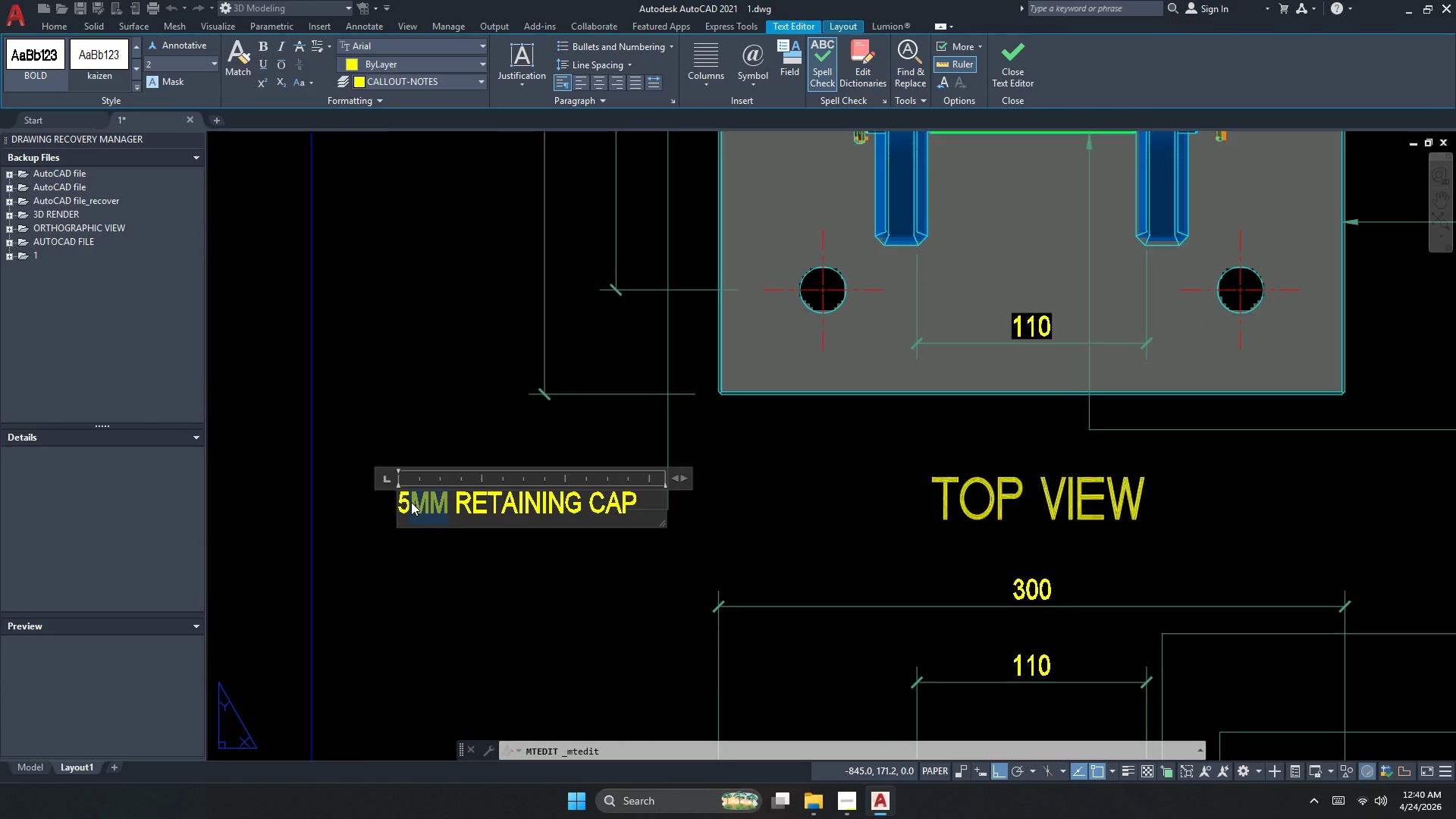 
type(MM)
 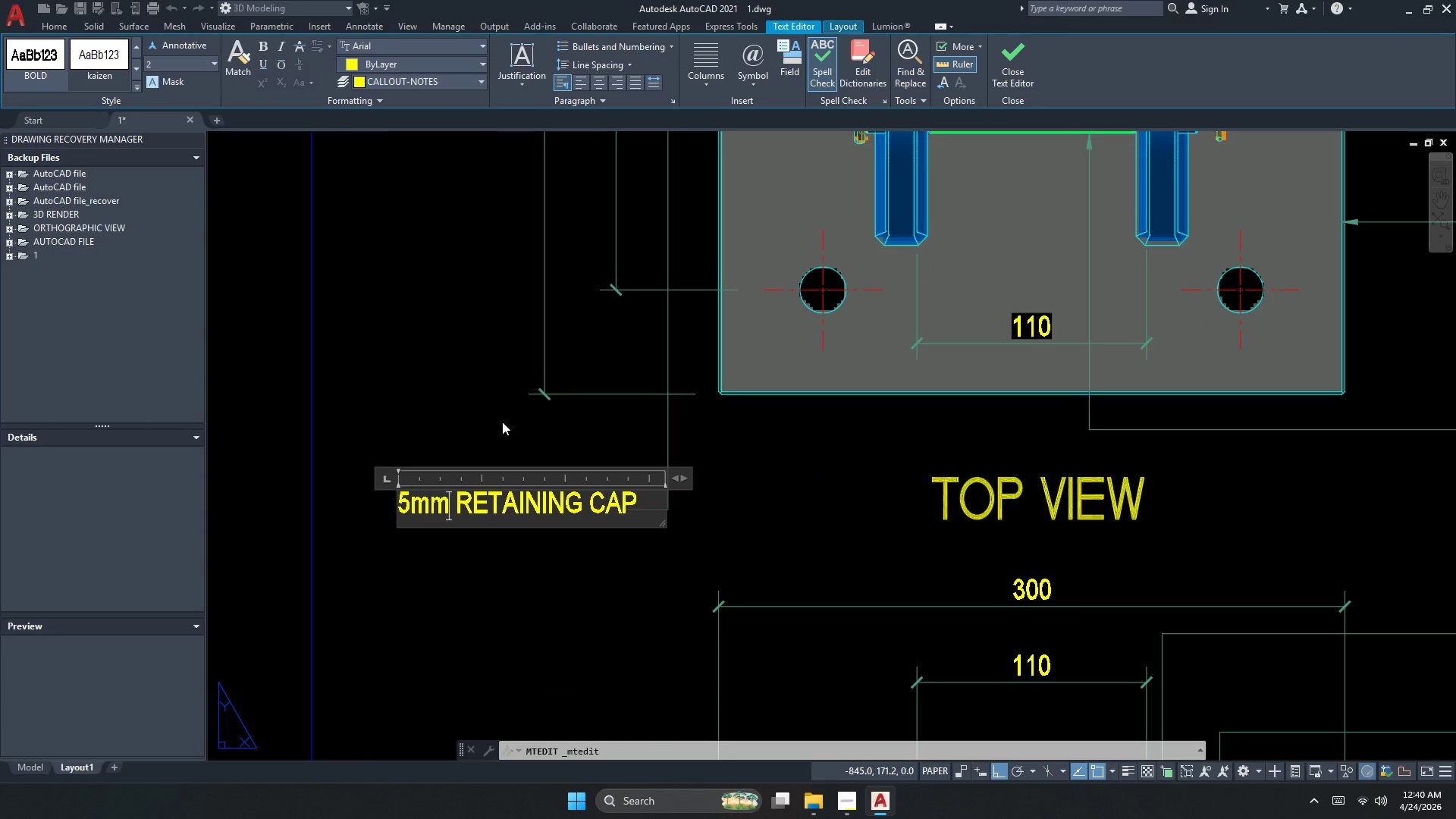 
left_click([502, 403])
 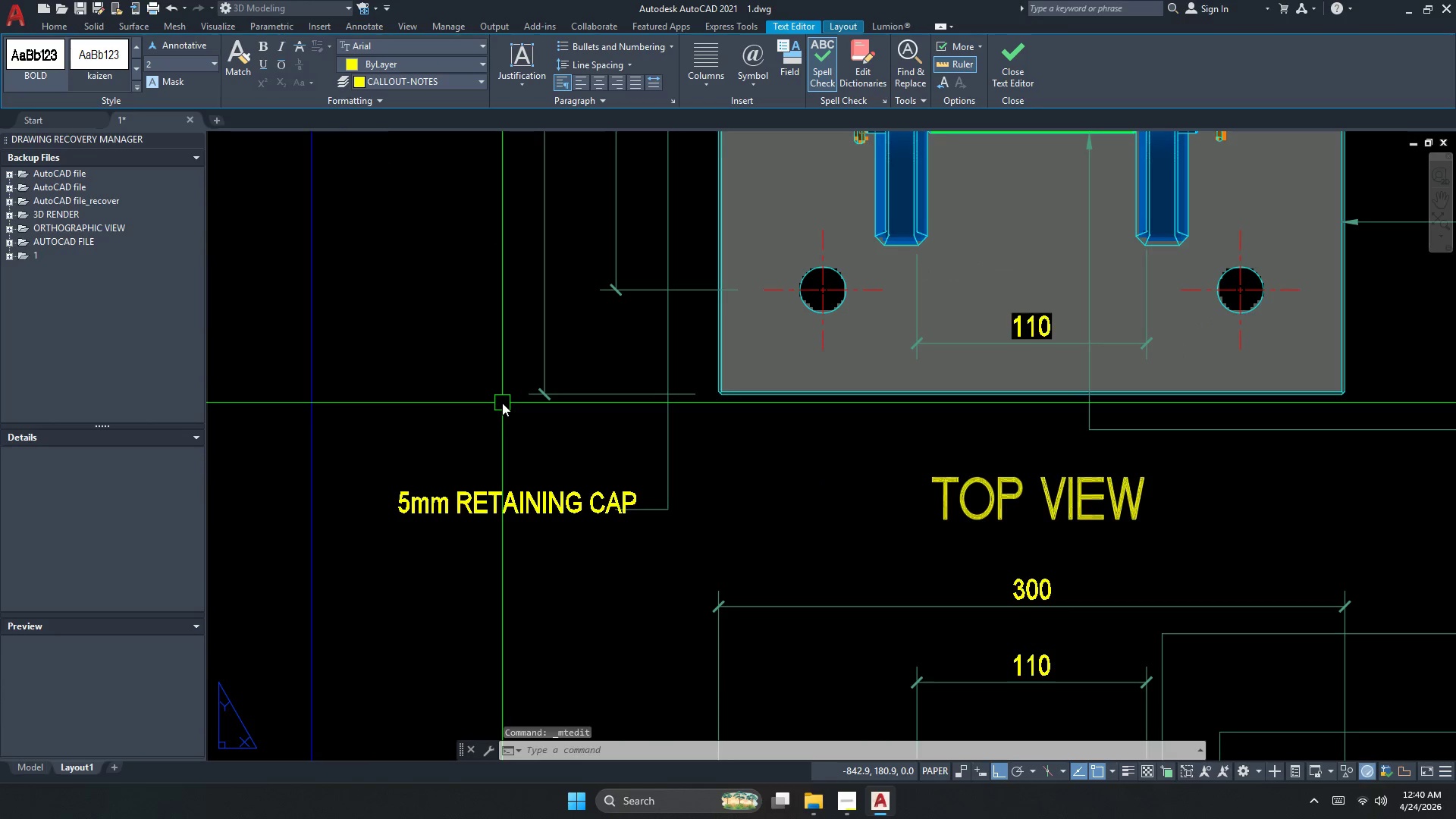 
key(Escape)
 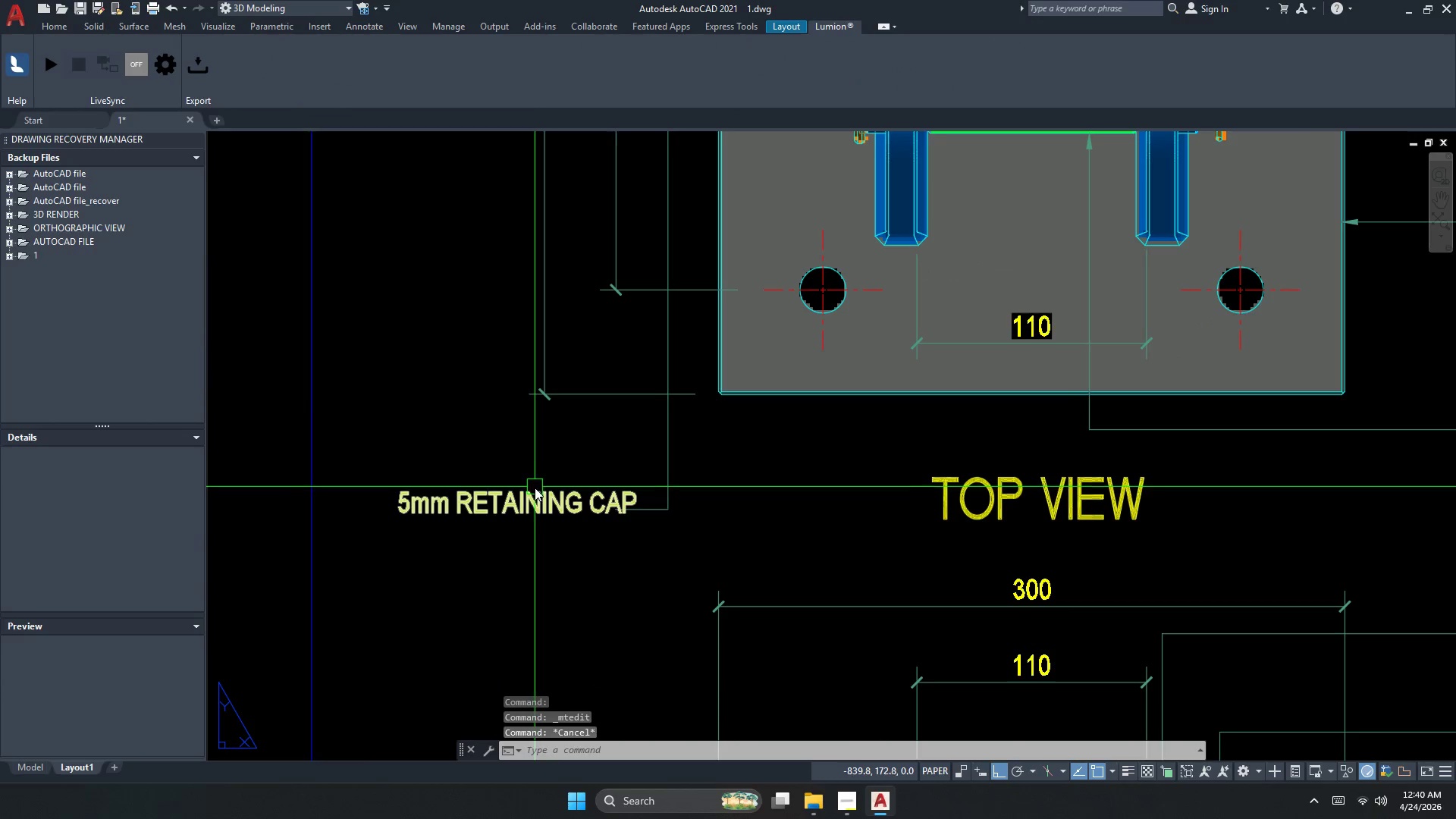 
left_click([535, 493])
 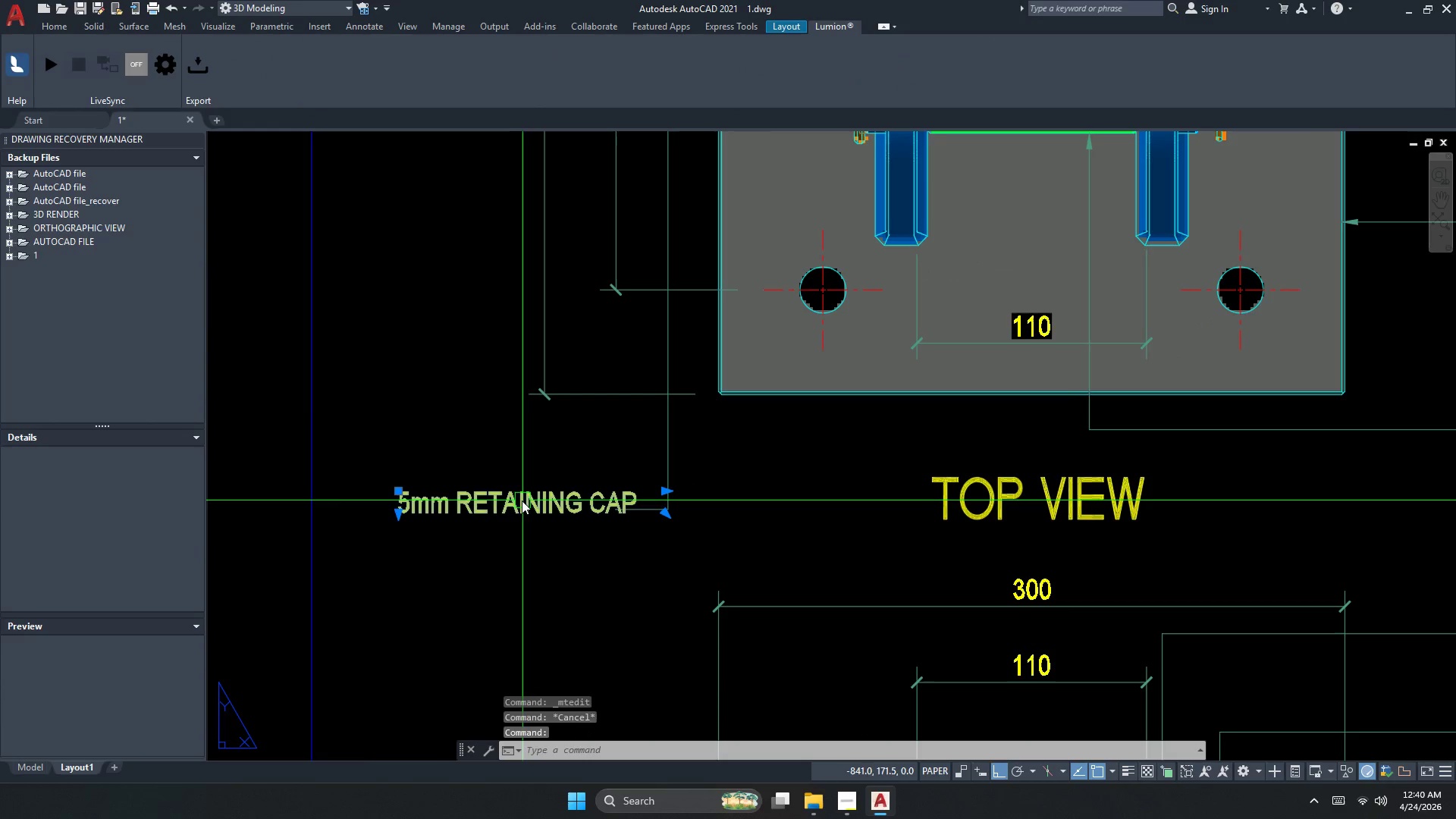 
left_click_drag(start_coordinate=[519, 503], to_coordinate=[516, 508])
 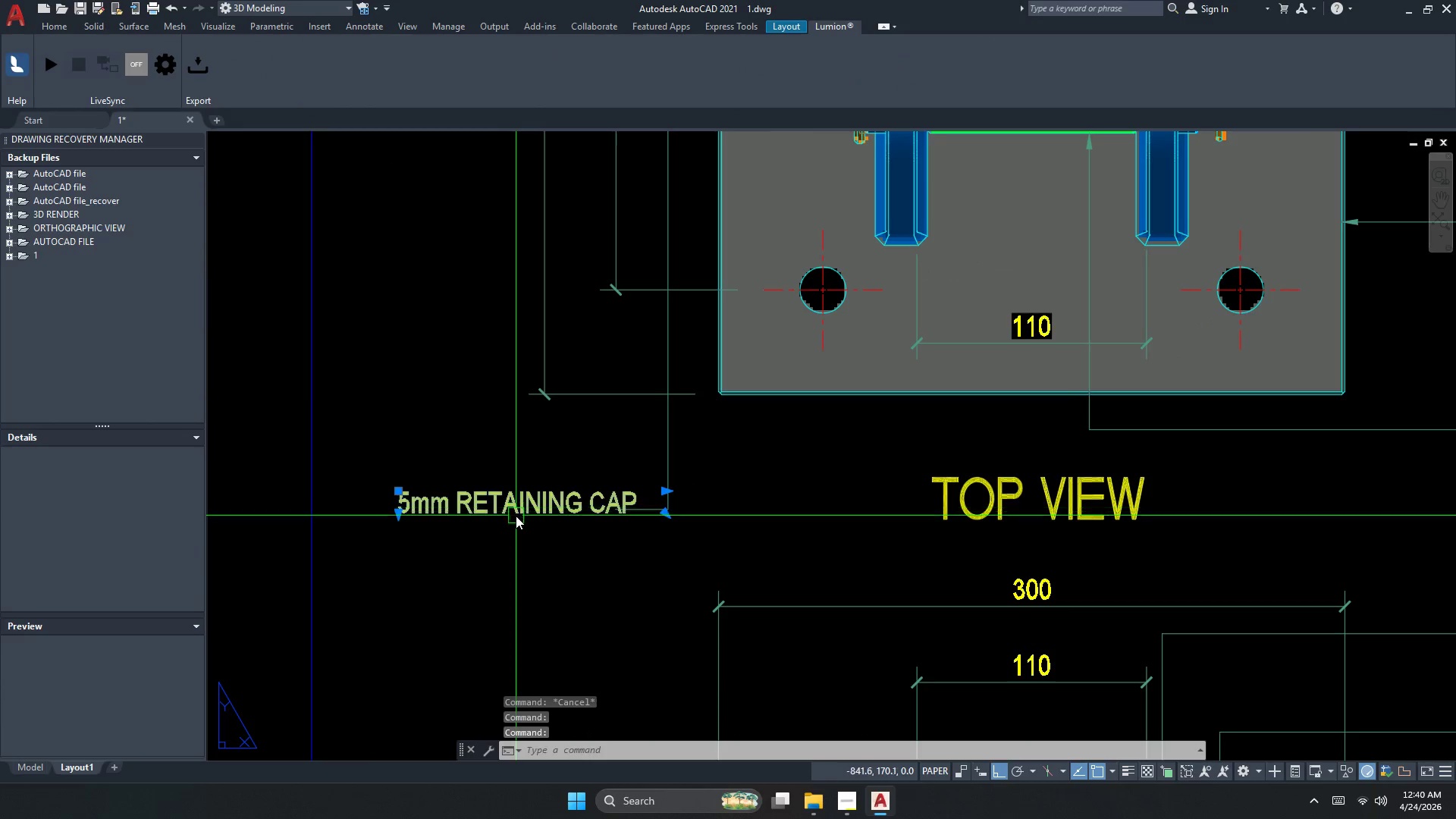 
key(M)
 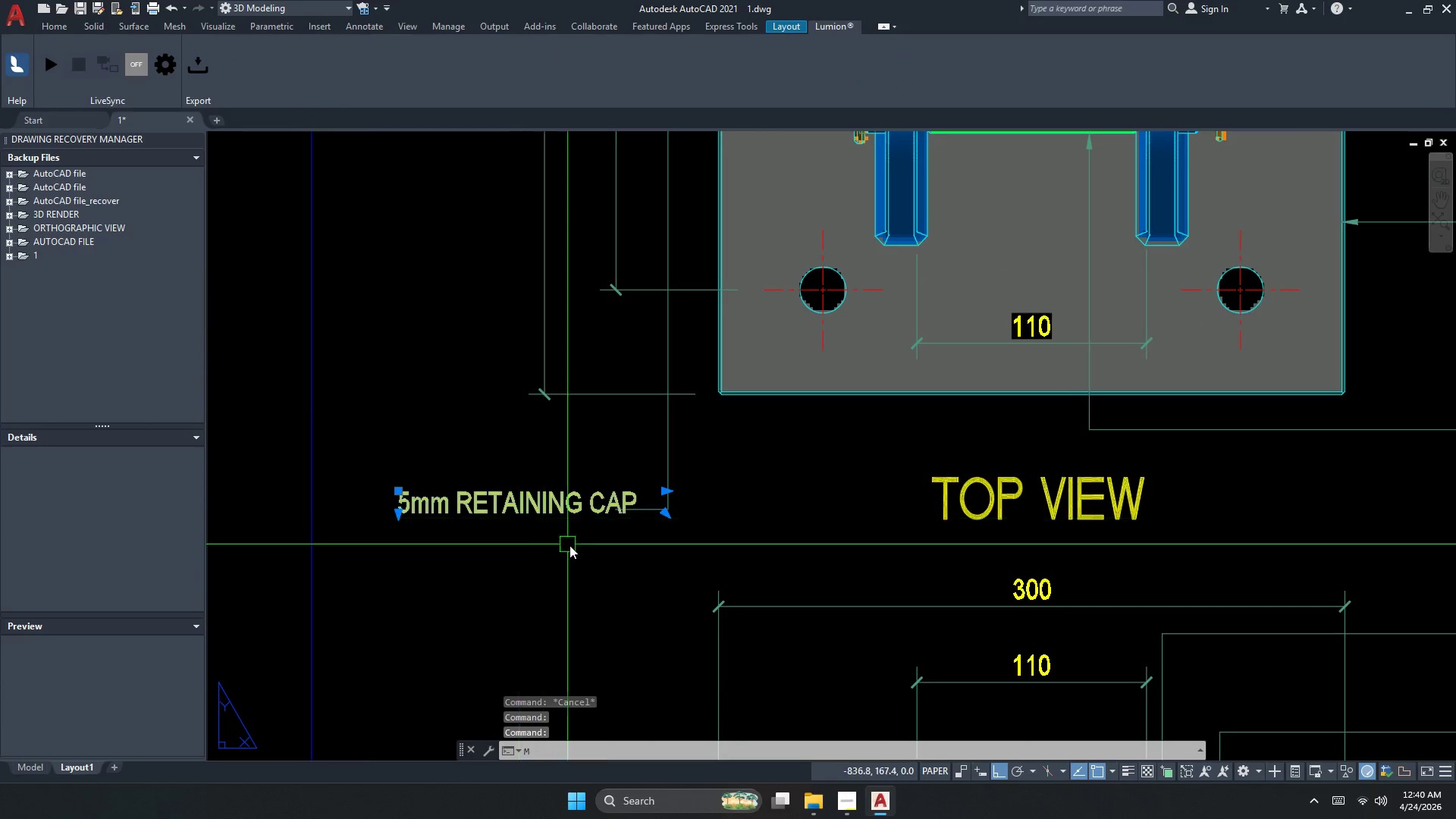 
key(Space)
 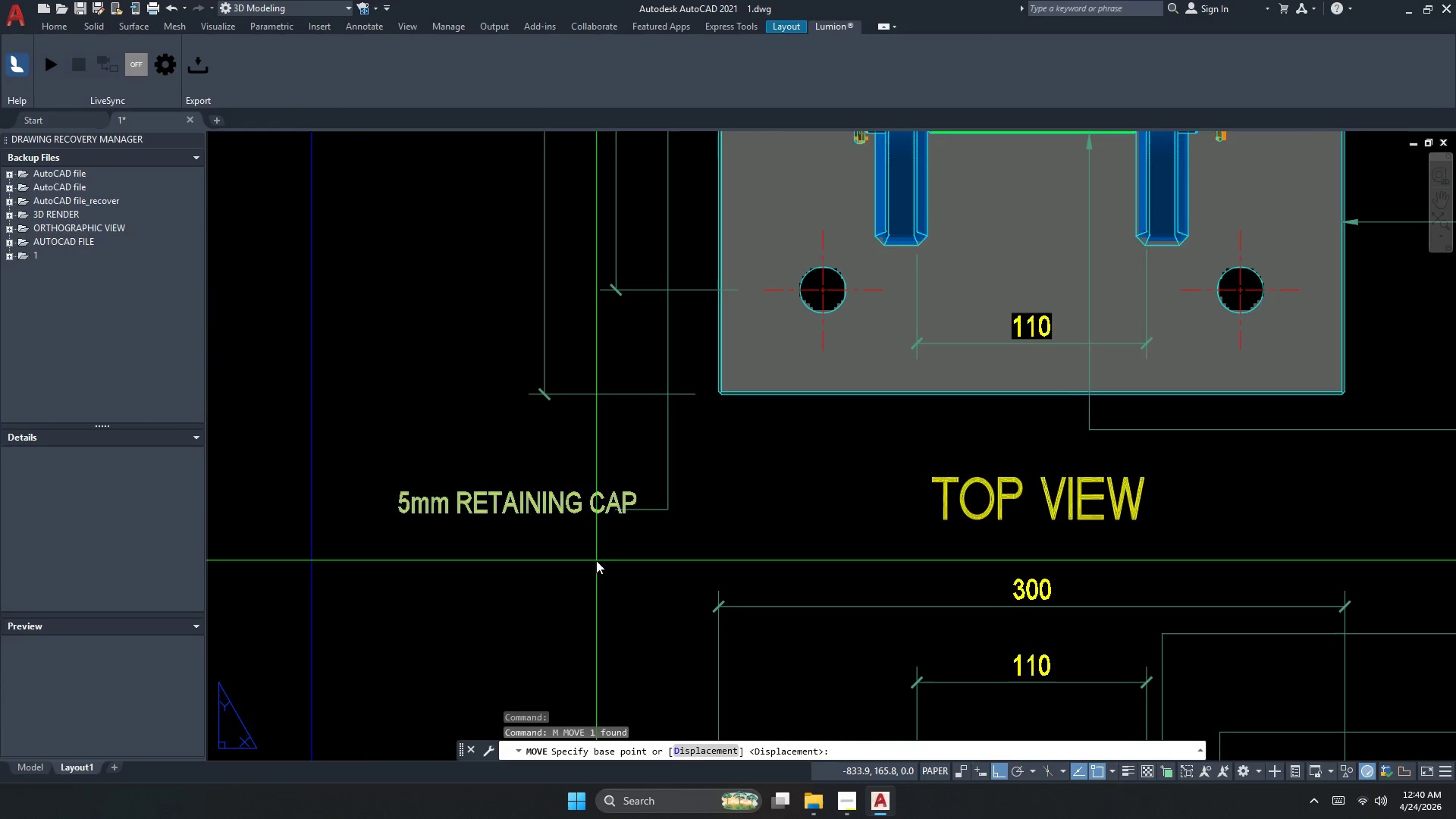 
left_click_drag(start_coordinate=[596, 560], to_coordinate=[592, 560])
 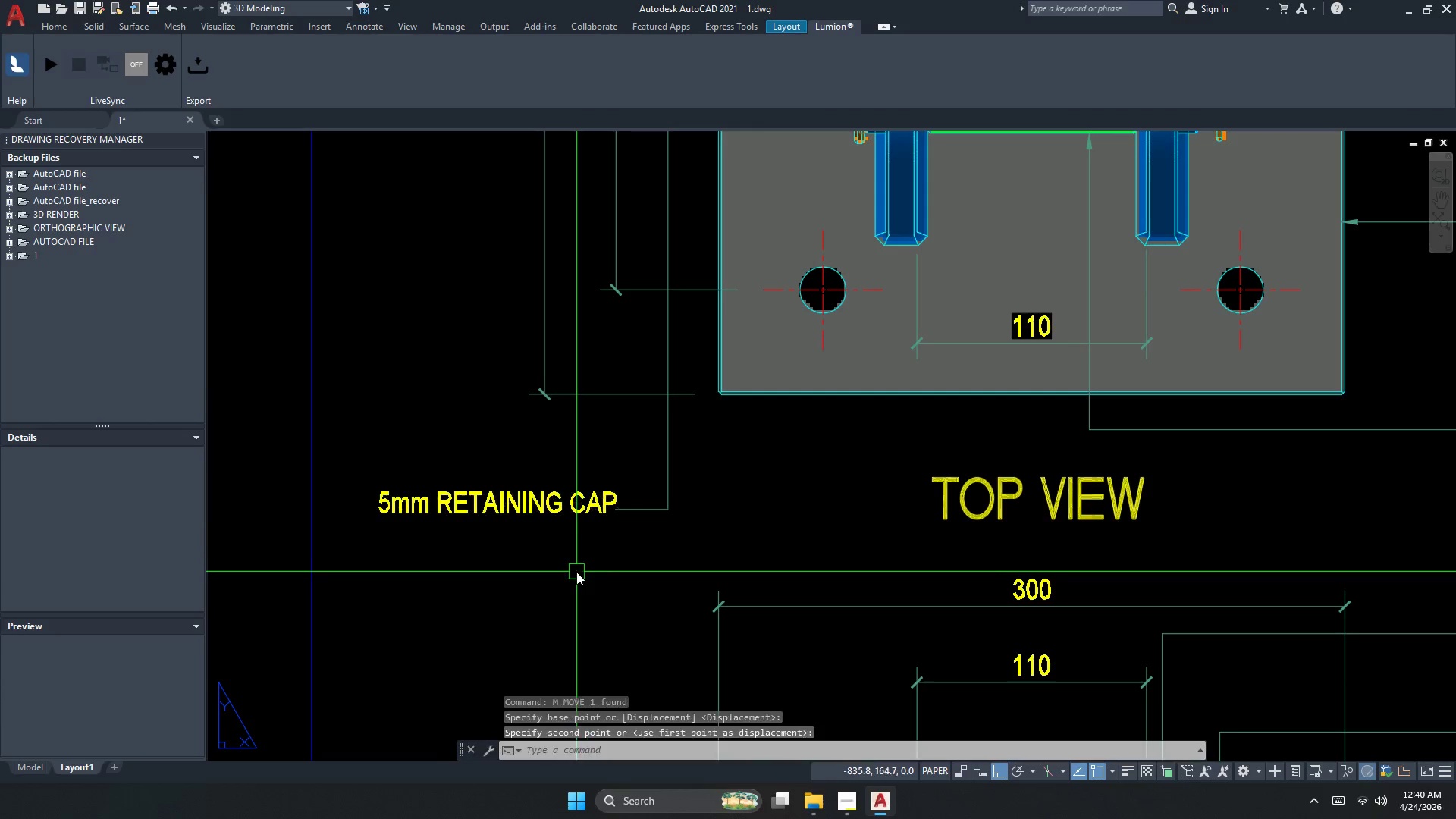 
double_click([571, 509])
 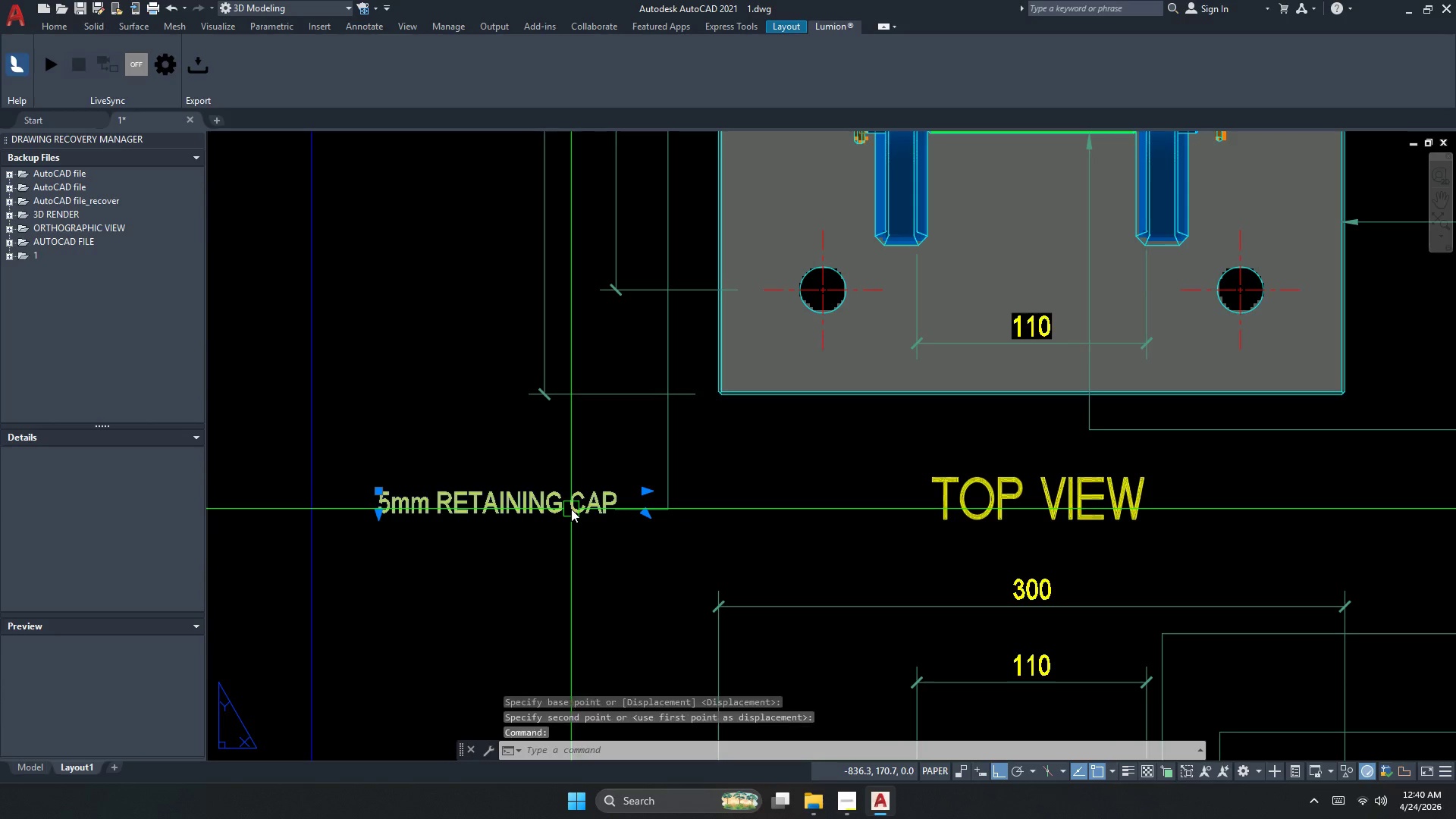 
triple_click([571, 509])
 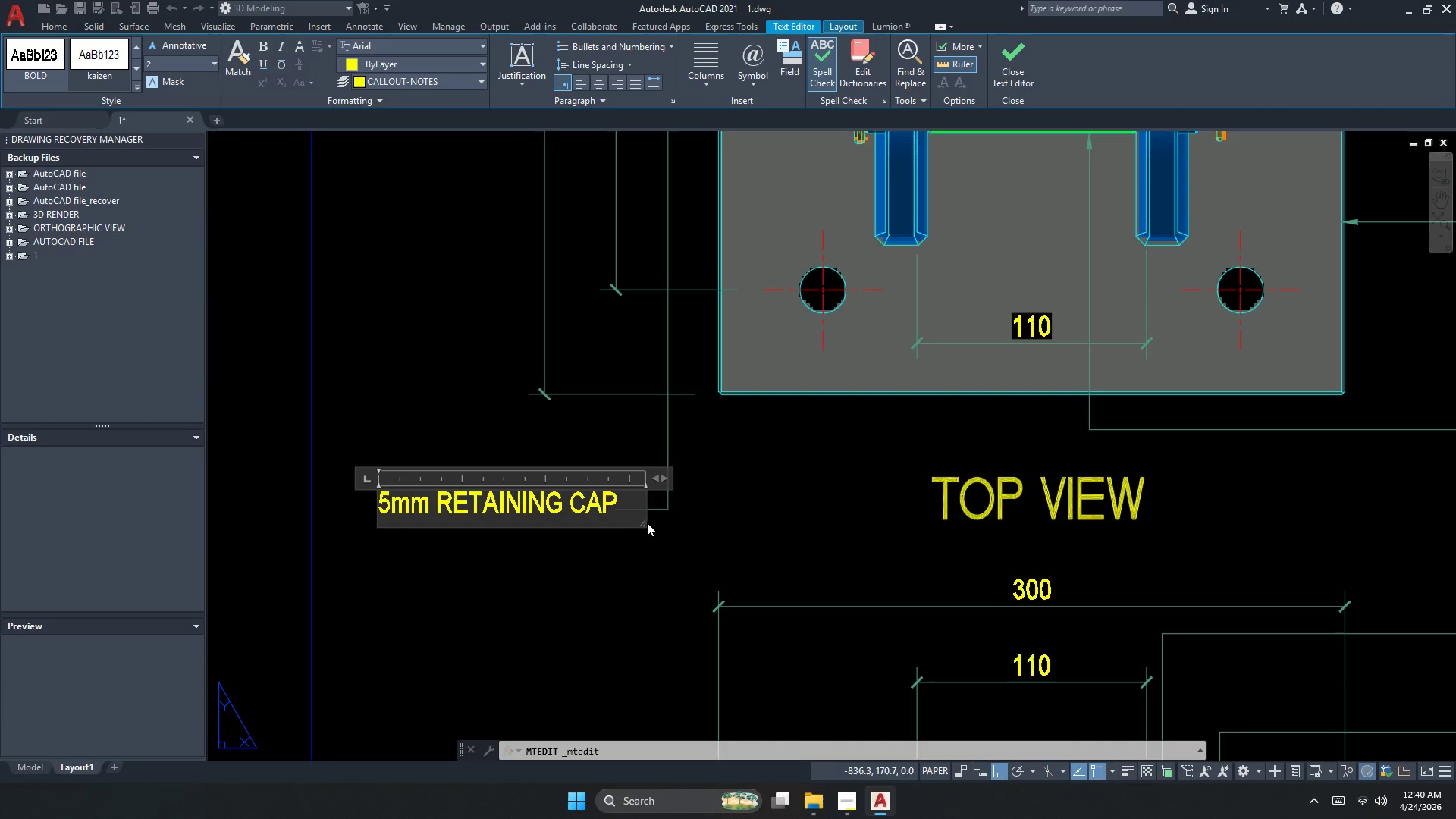 
left_click_drag(start_coordinate=[644, 524], to_coordinate=[617, 514])
 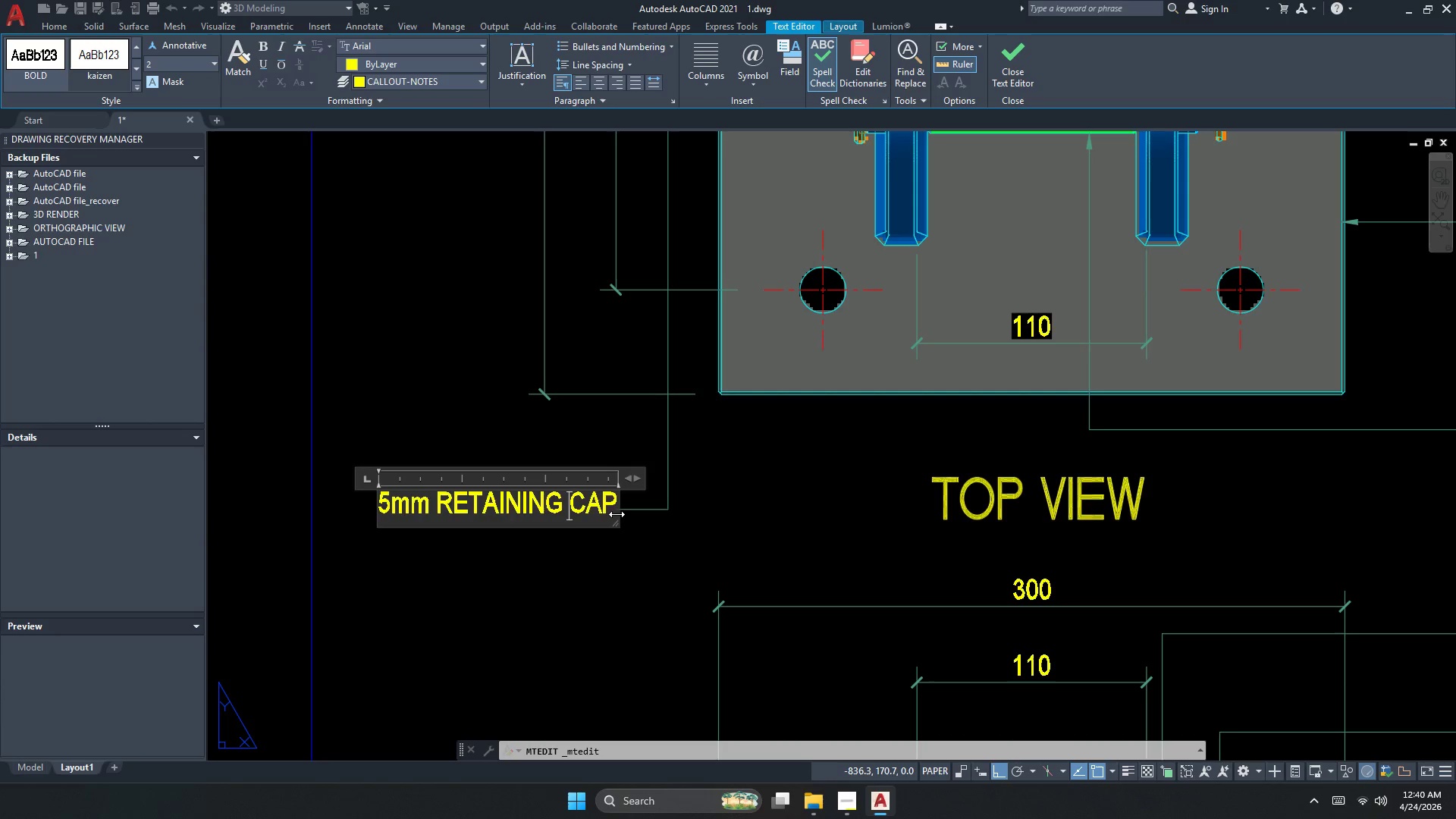 
key(Control+ControlLeft)
 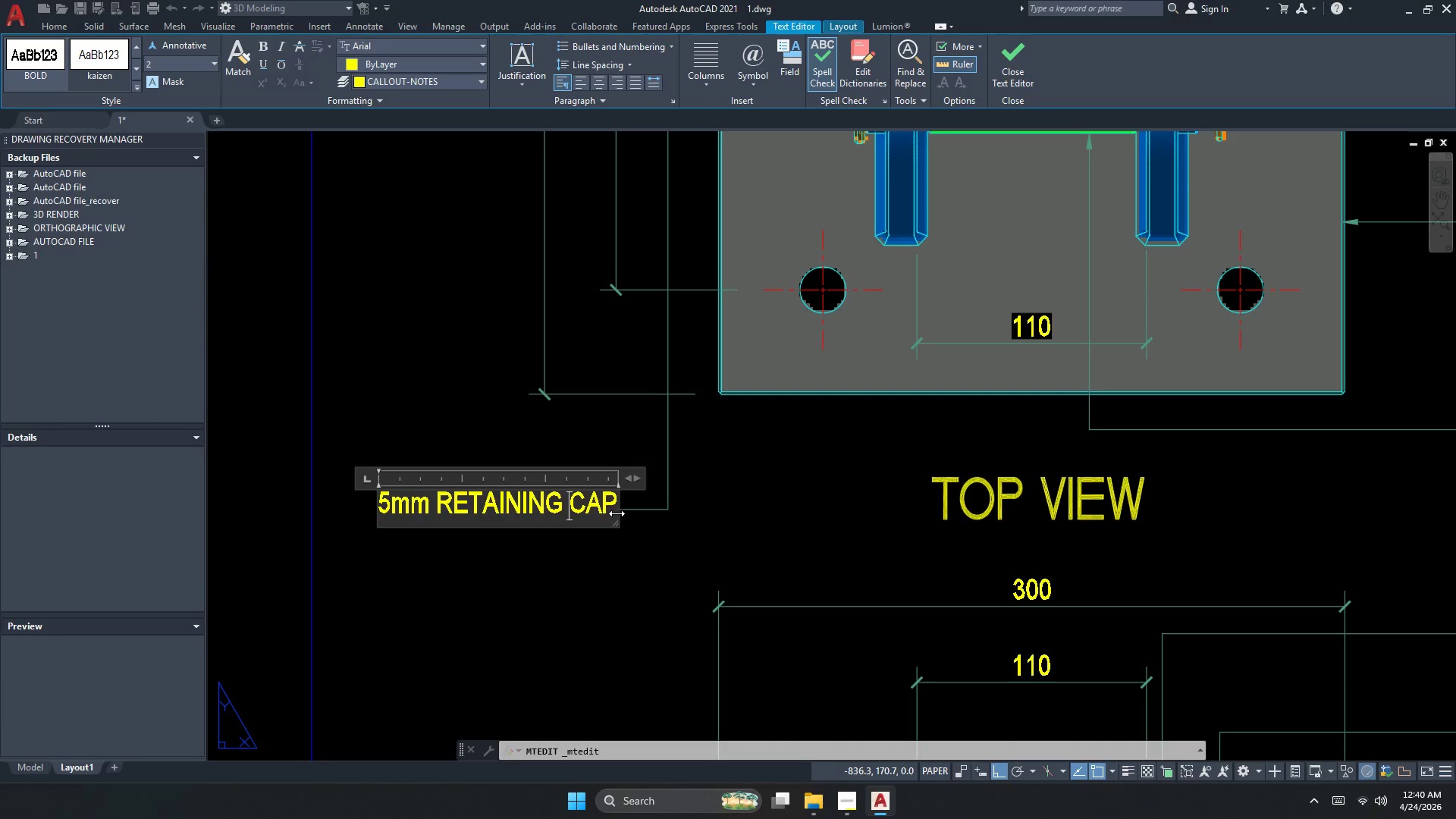 
key(Control+A)
 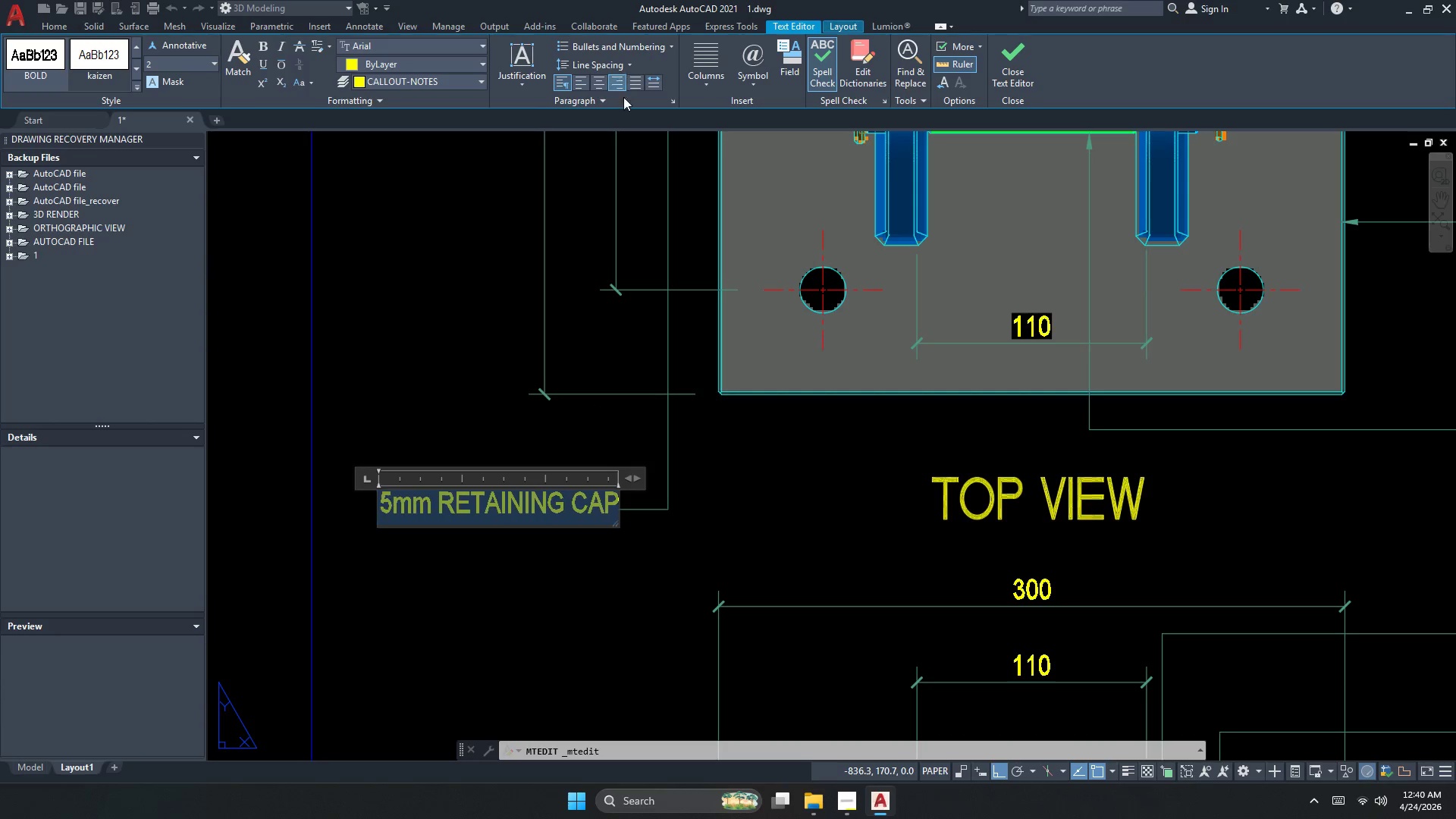 
key(Escape)
 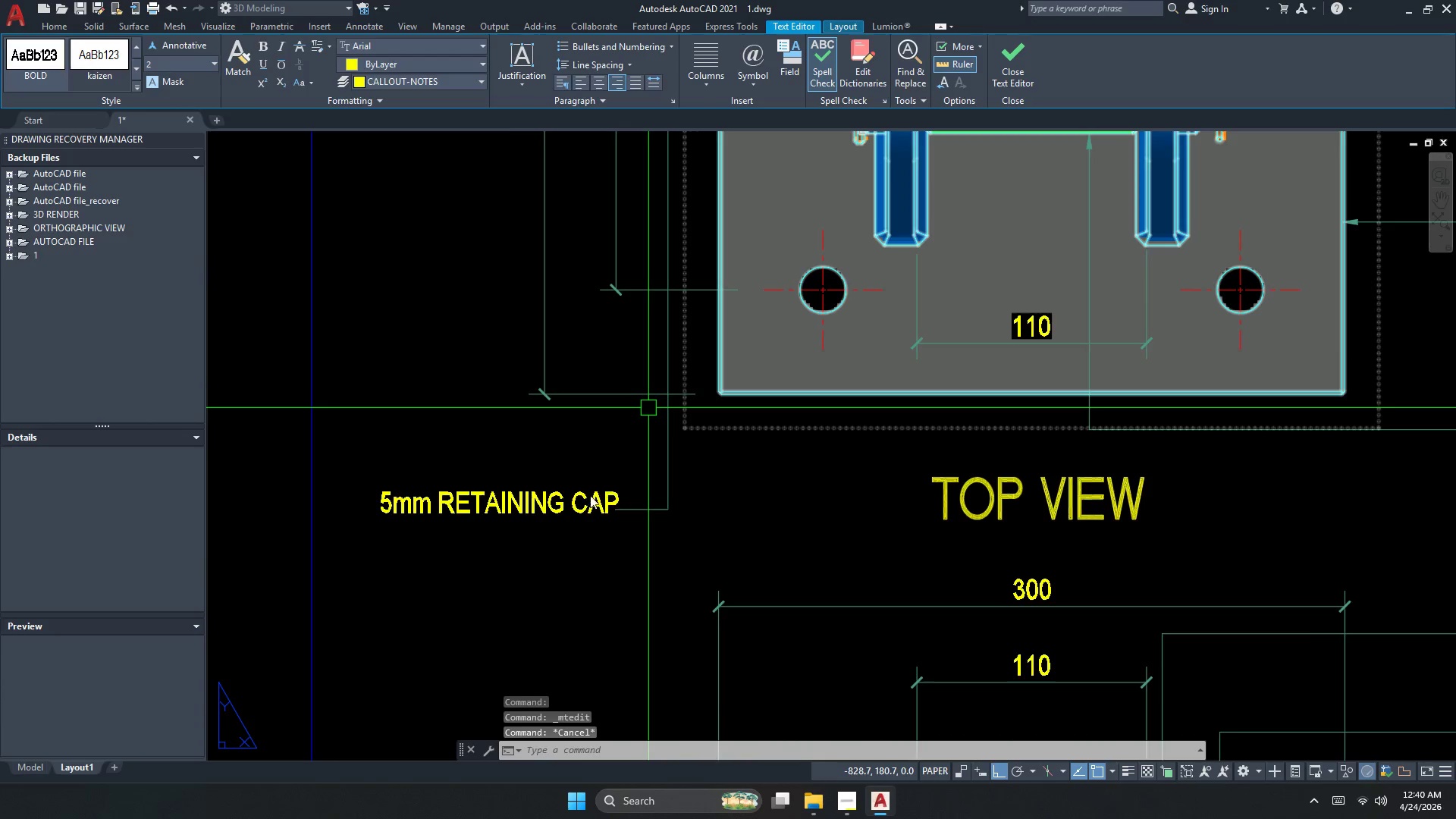 
scroll: coordinate [585, 500], scroll_direction: up, amount: 1.0
 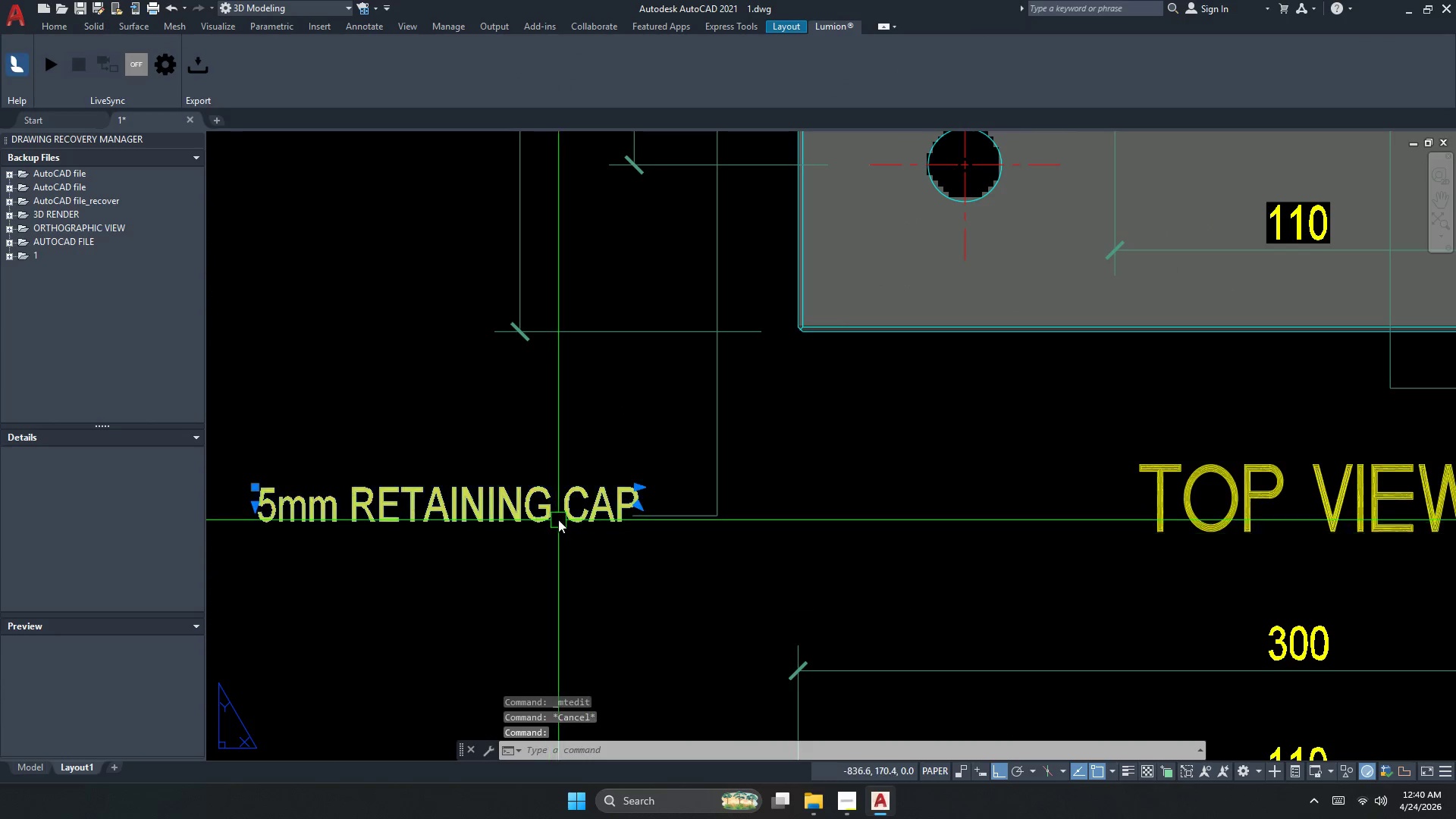 
key(M)
 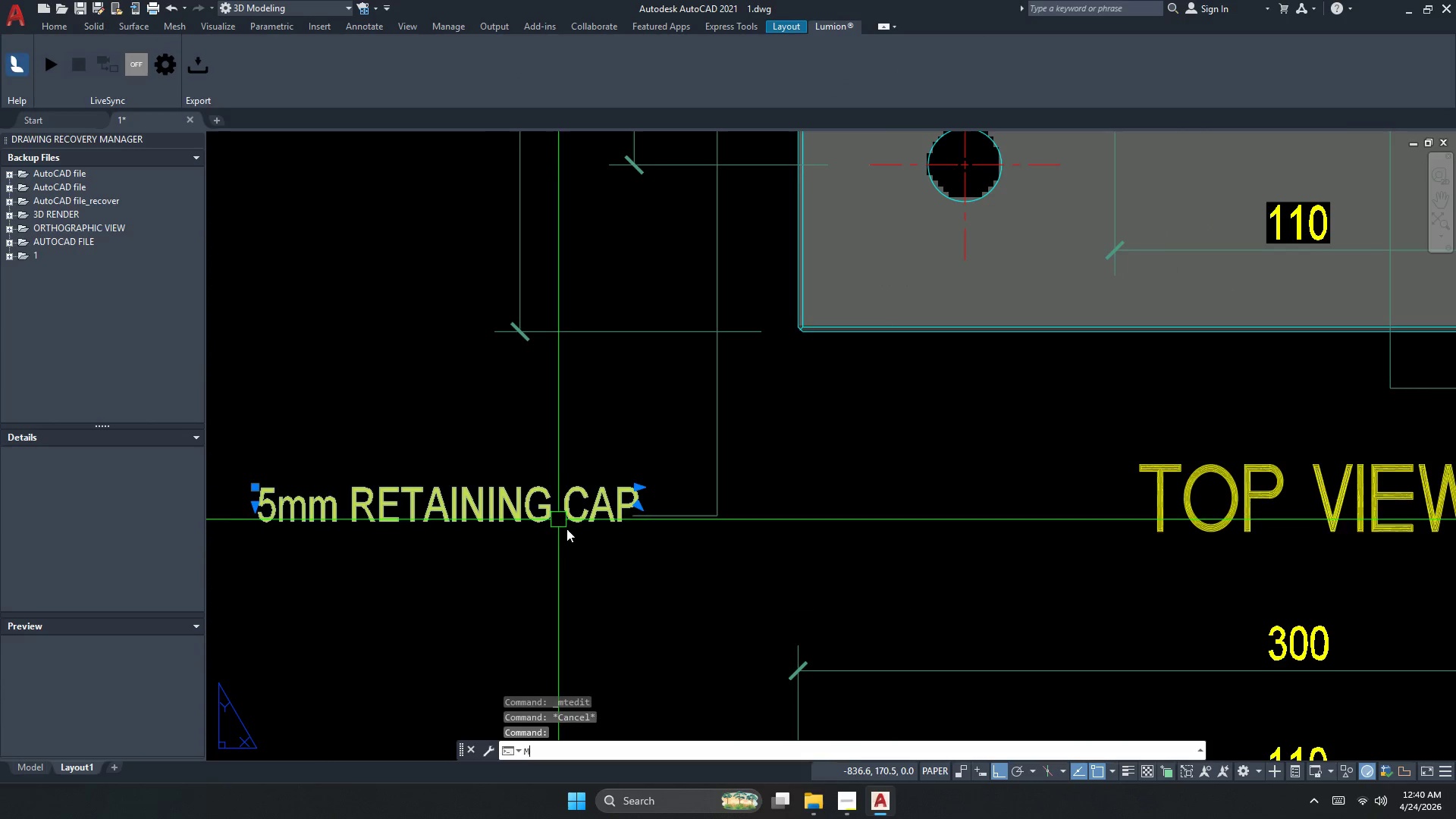 
key(Space)
 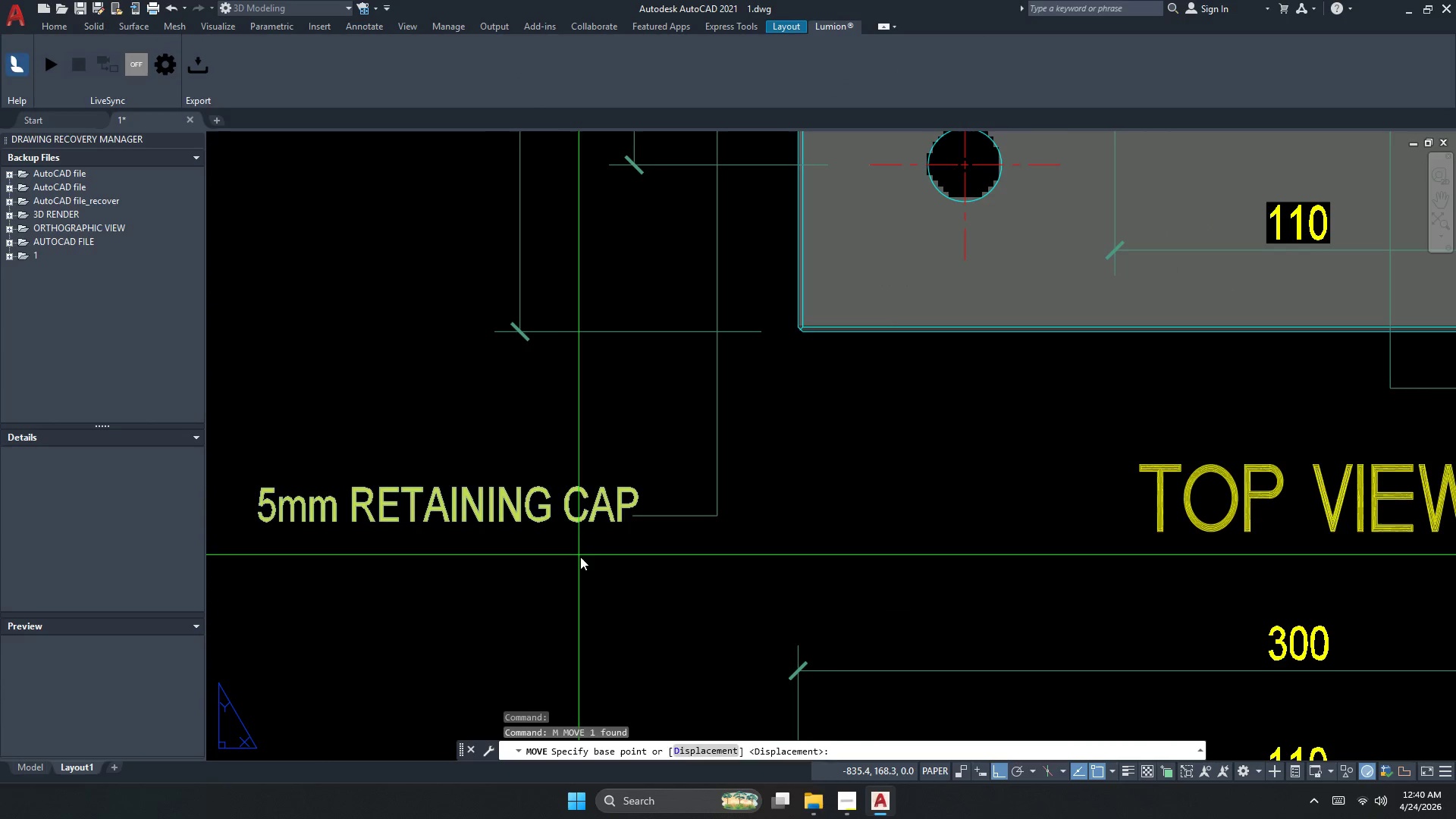 
left_click([580, 557])
 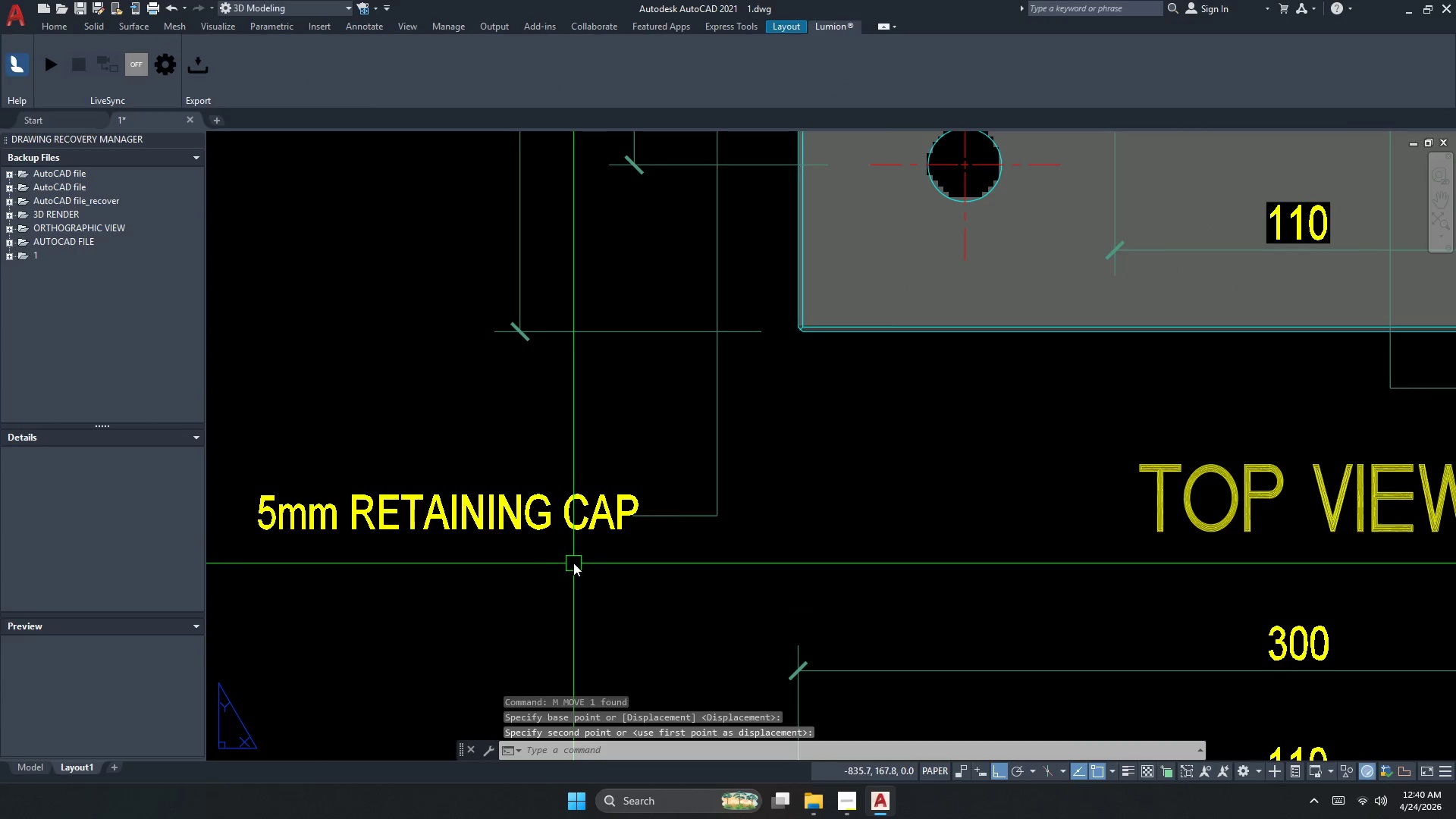 
scroll: coordinate [508, 476], scroll_direction: down, amount: 3.0
 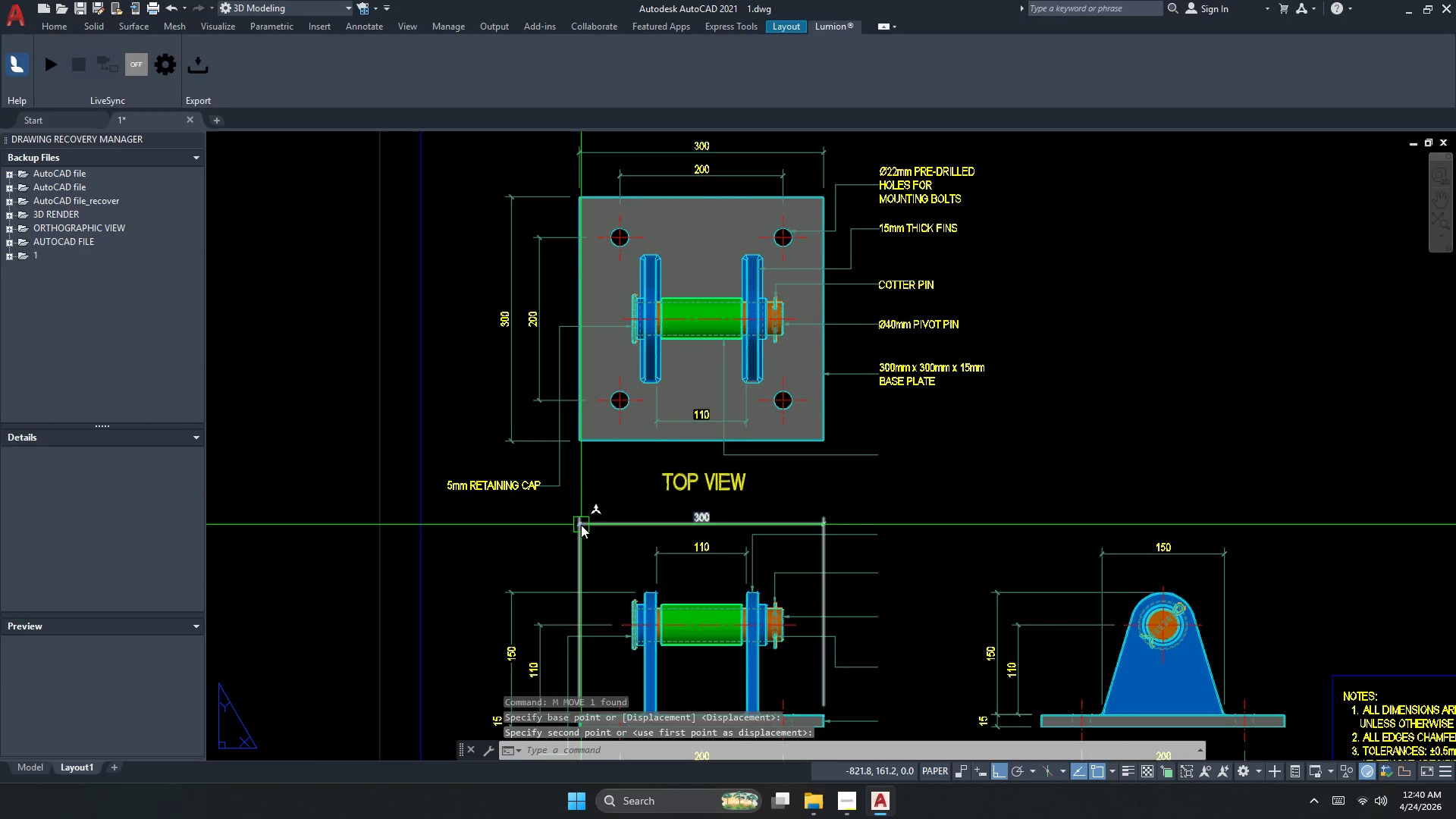 
key(Escape)
 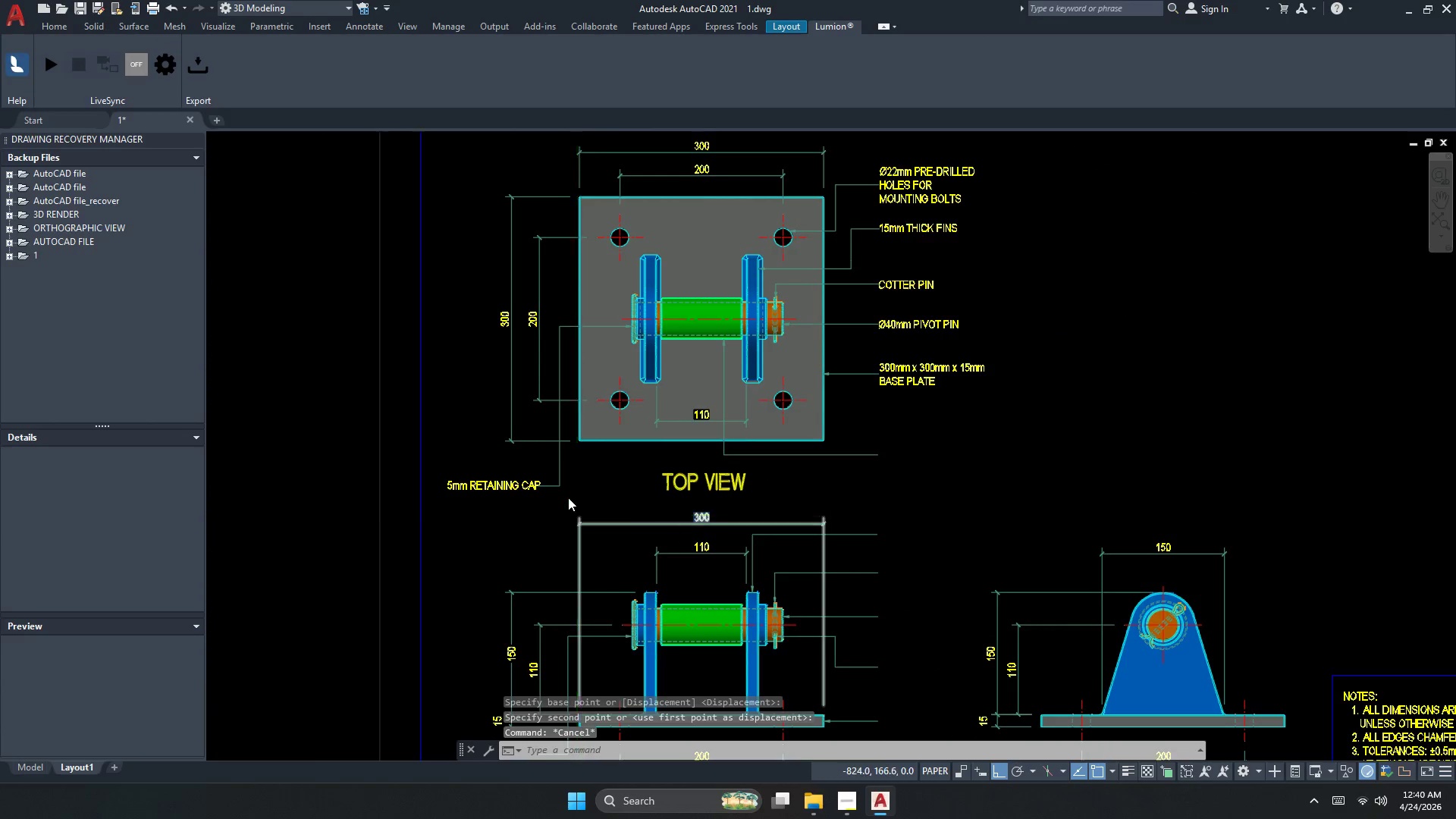 
scroll: coordinate [572, 501], scroll_direction: down, amount: 1.0
 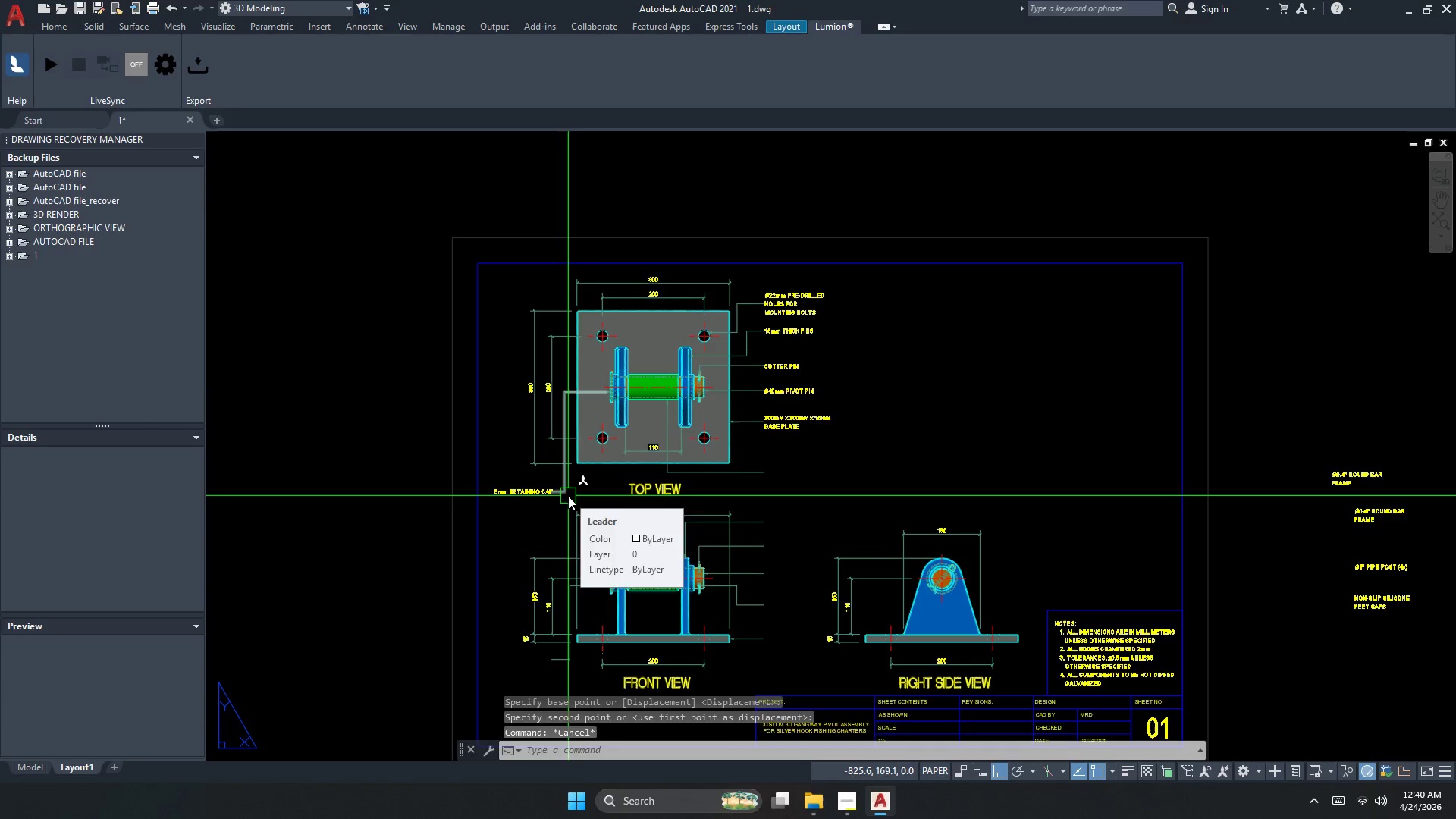 
scroll: coordinate [736, 437], scroll_direction: up, amount: 1.0
 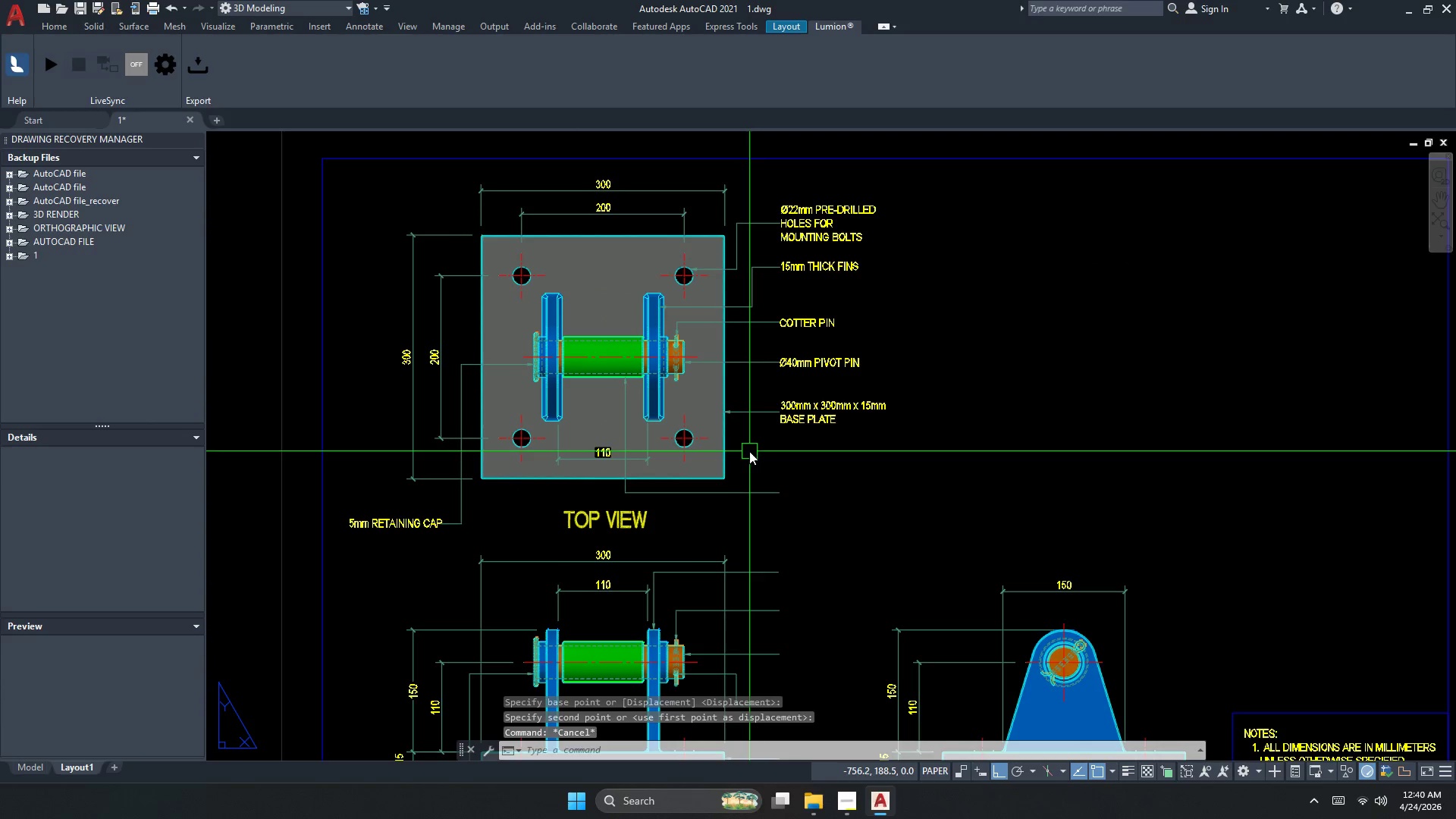 
key(Escape)
 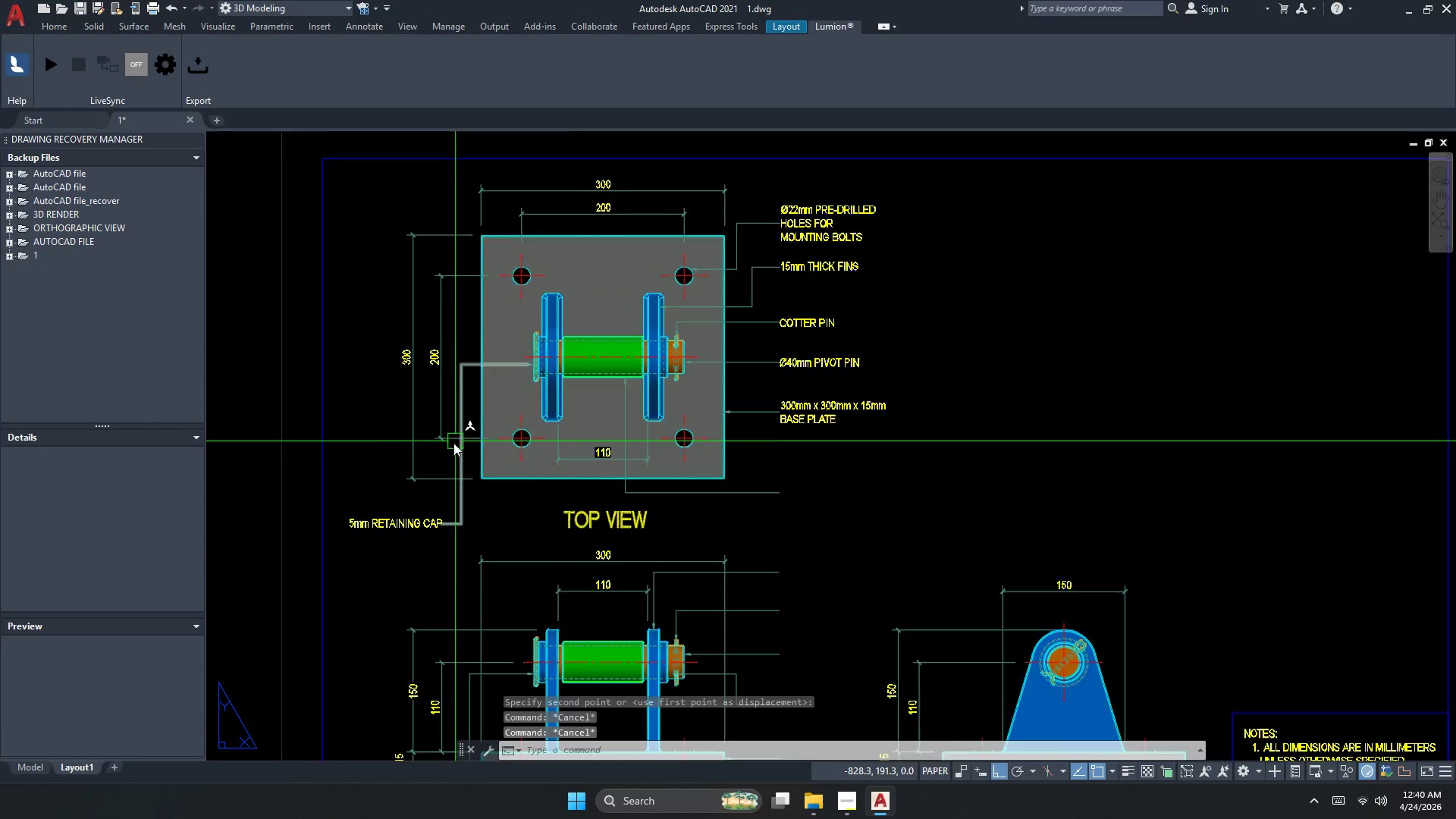 
key(Alt+AltLeft)
 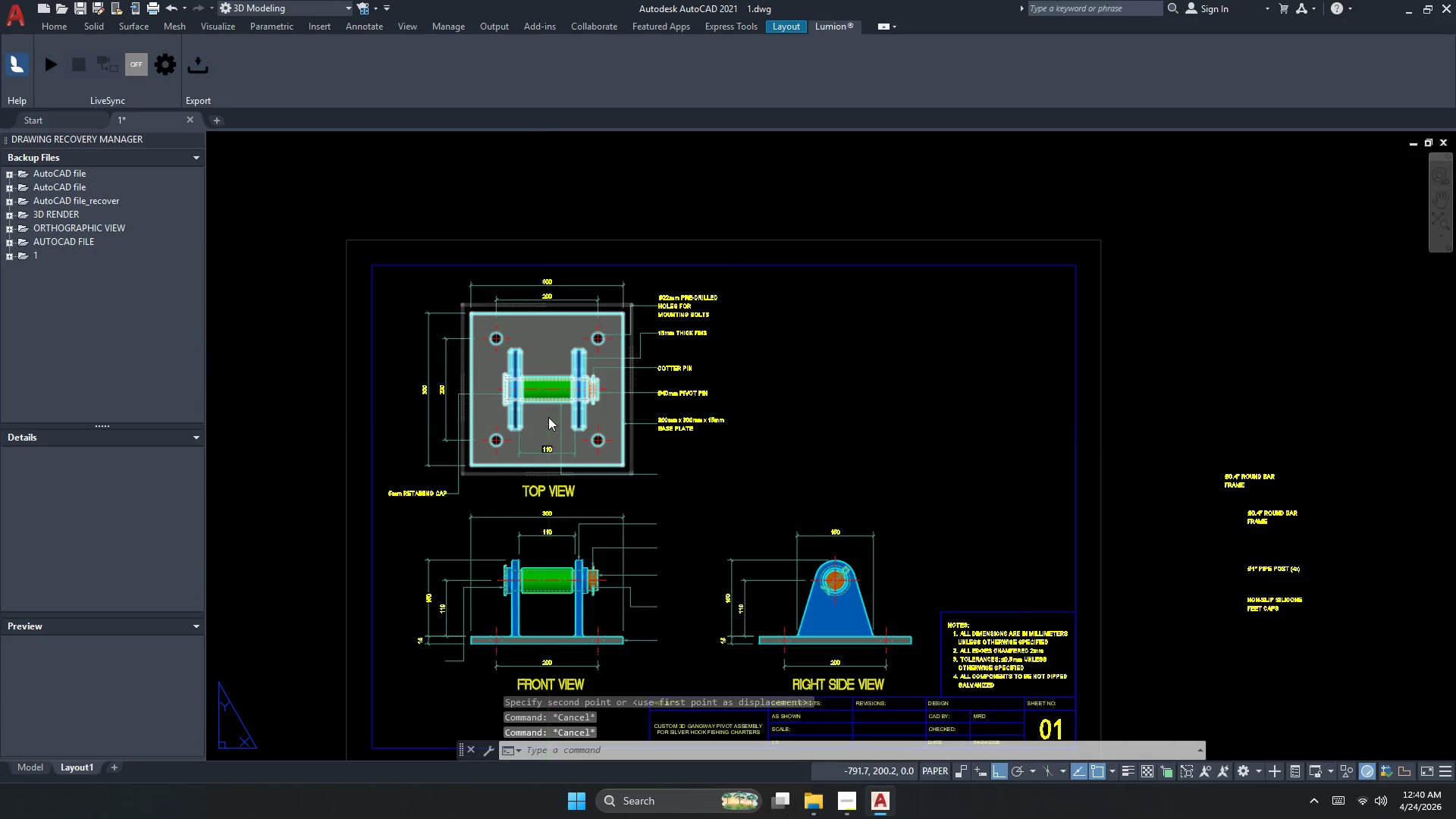 
key(Alt+Tab)
 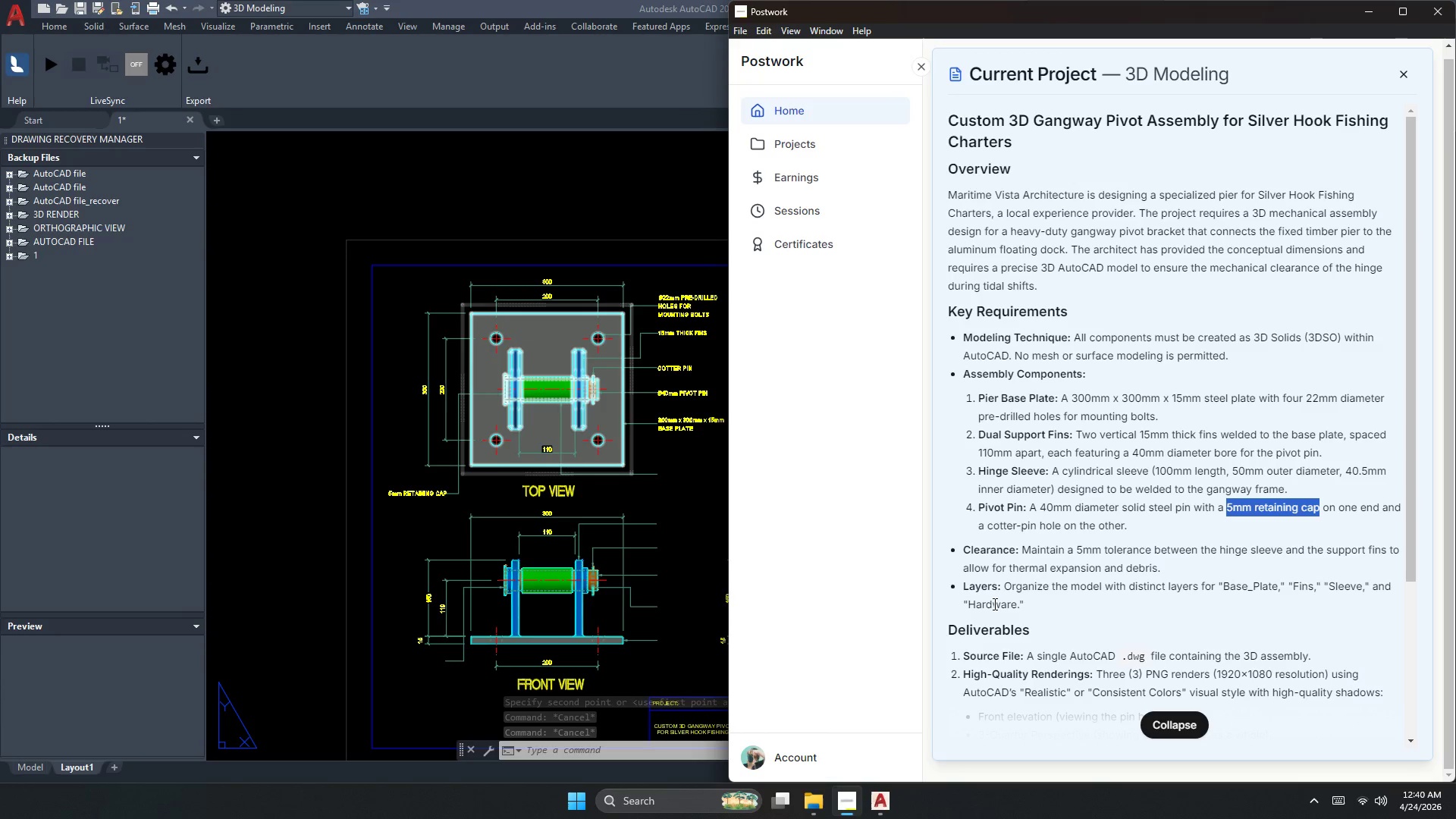 
scroll: coordinate [453, 443], scroll_direction: down, amount: 1.0